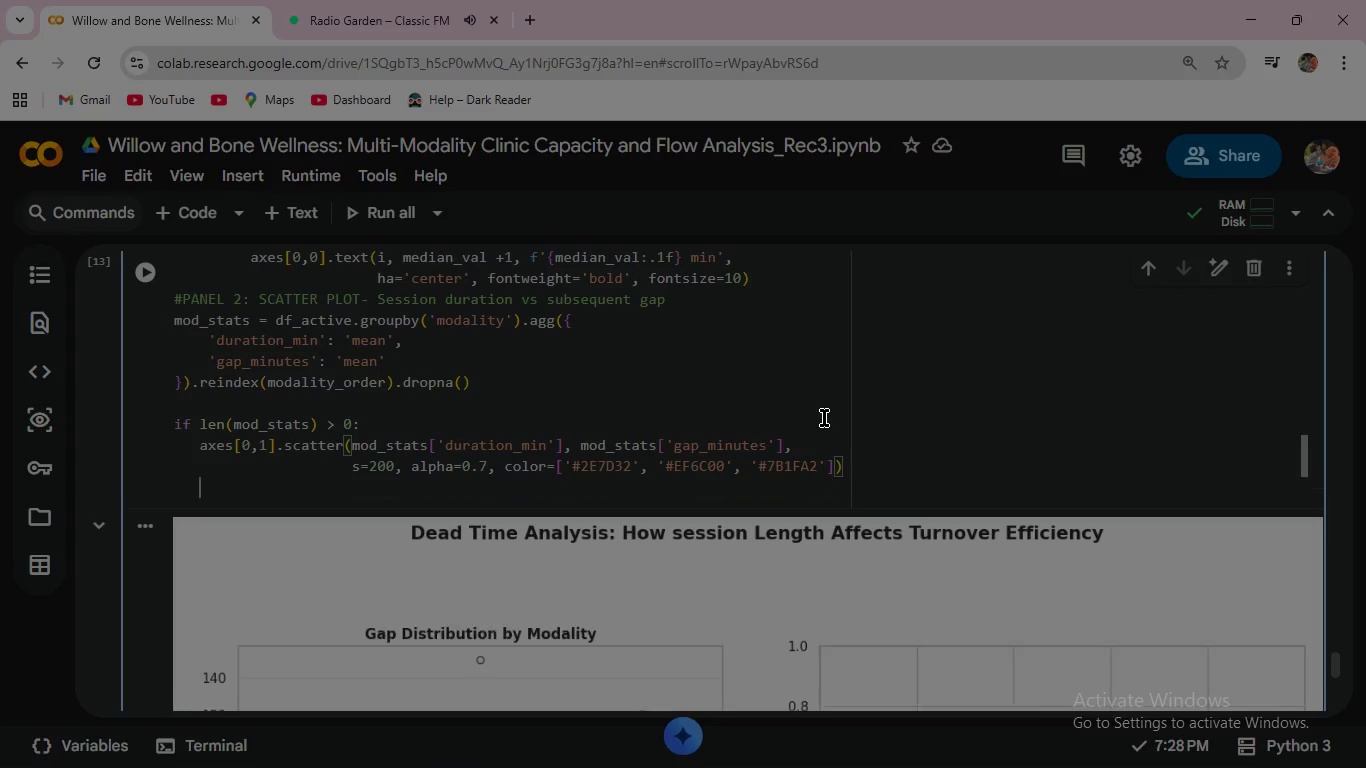 
key(ArrowRight)
 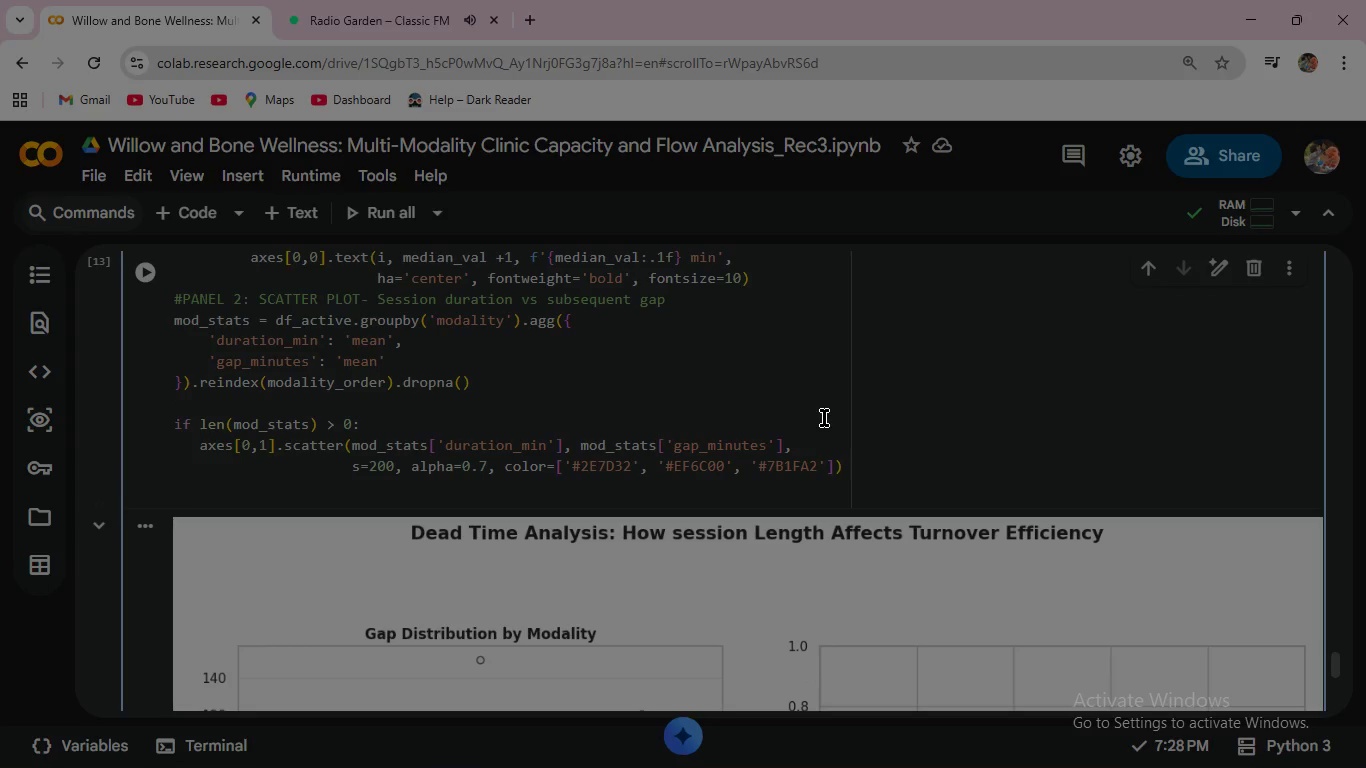 
key(ArrowRight)
 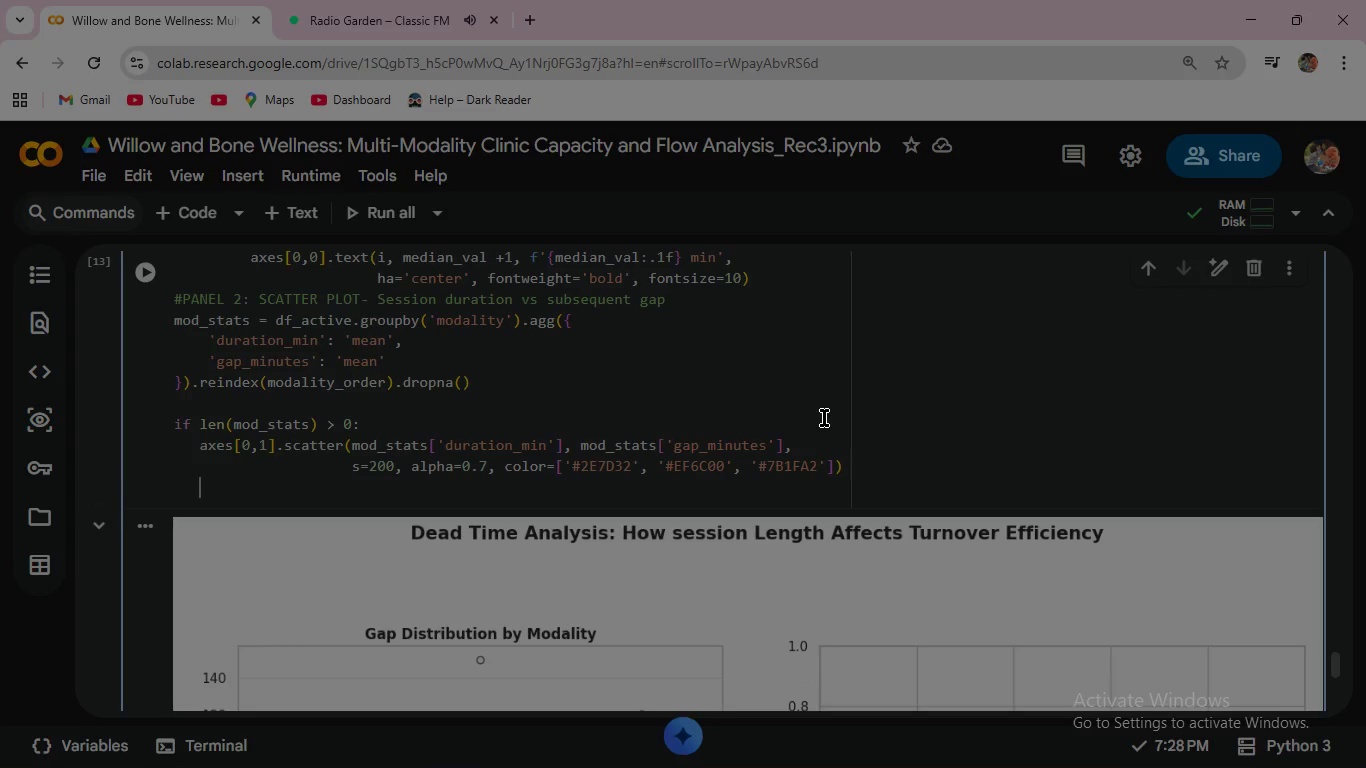 
key(Enter)
 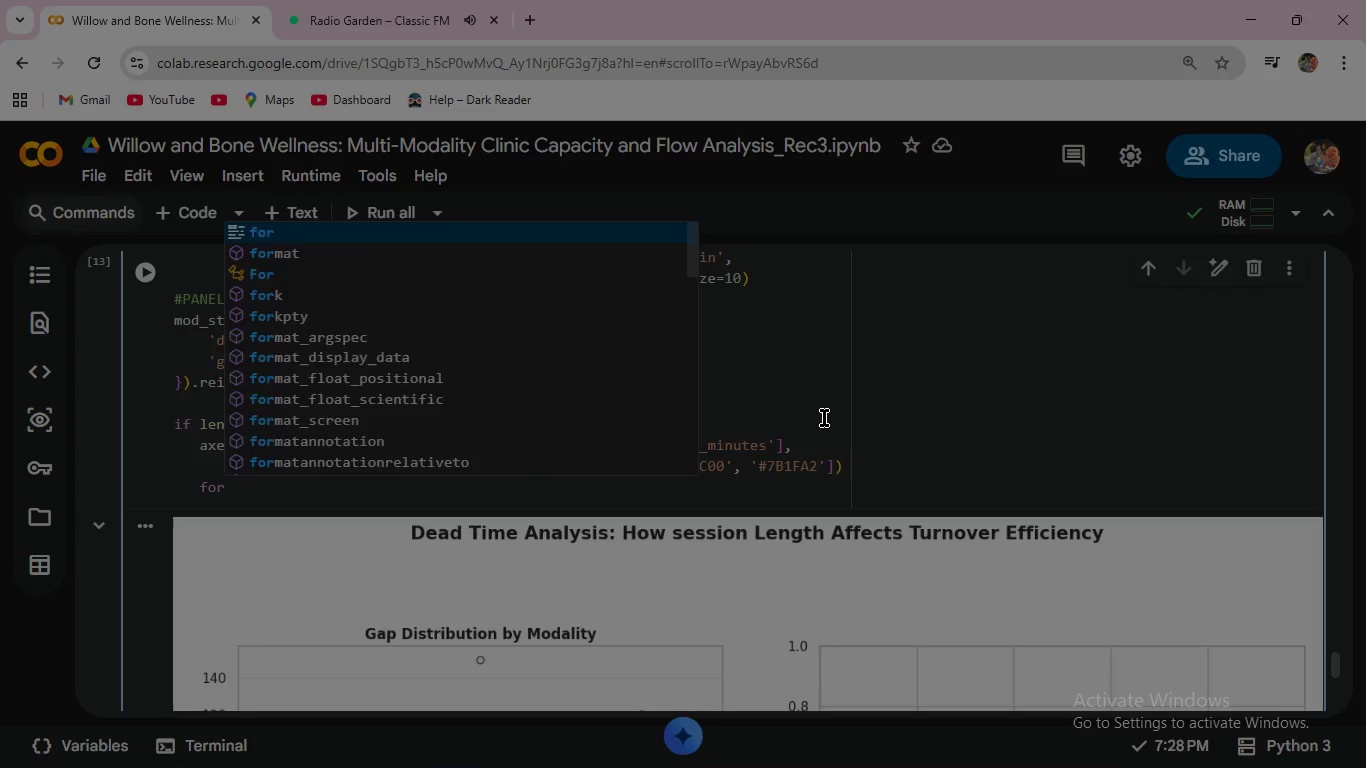 
type(for mod in mod_Sta)
 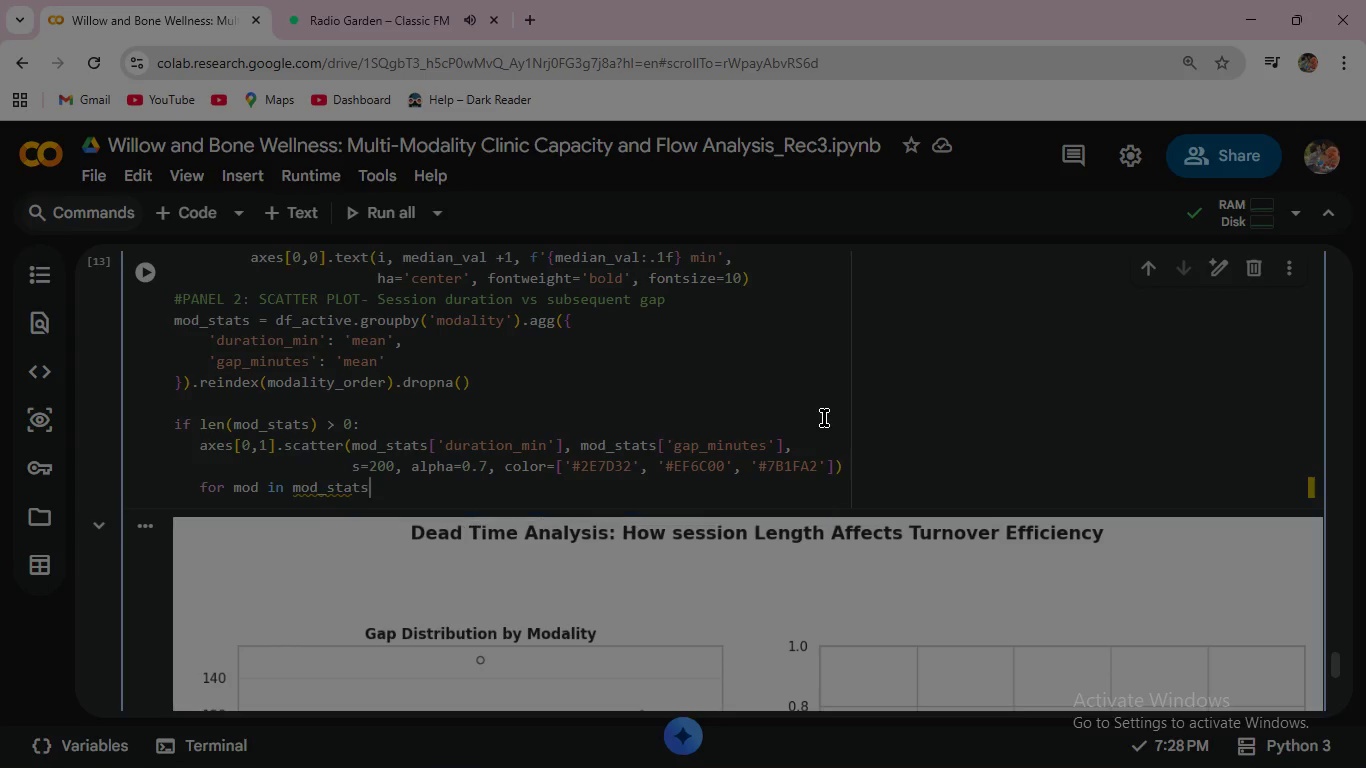 
key(Enter)
 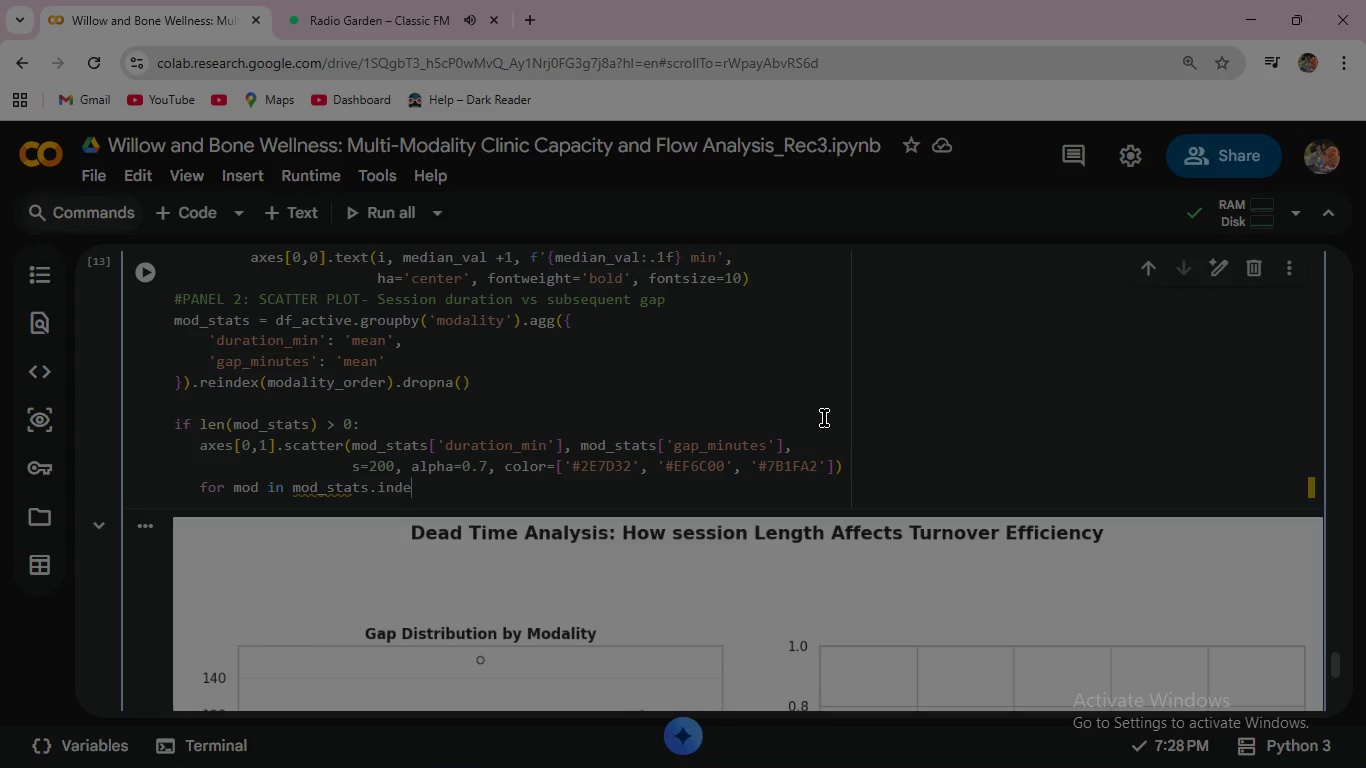 
type(.index:)
 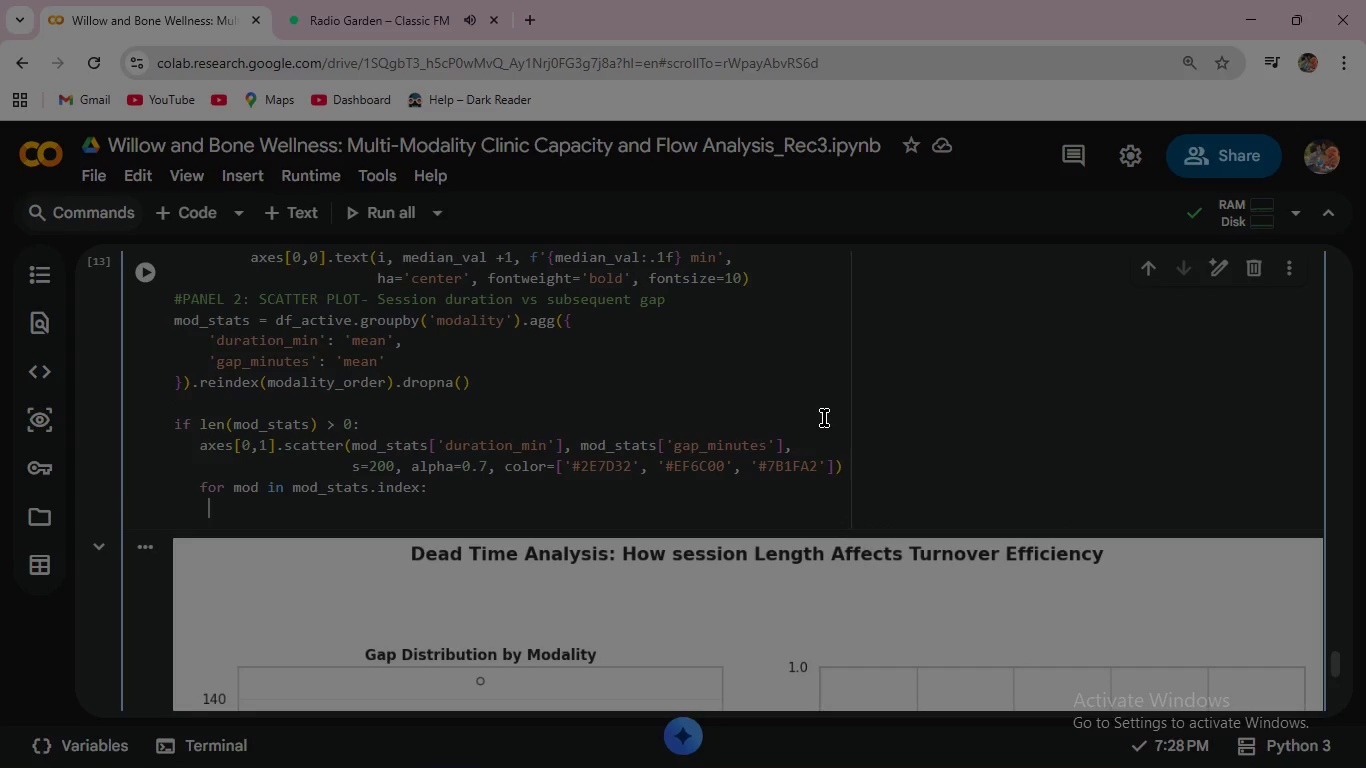 
key(Enter)
 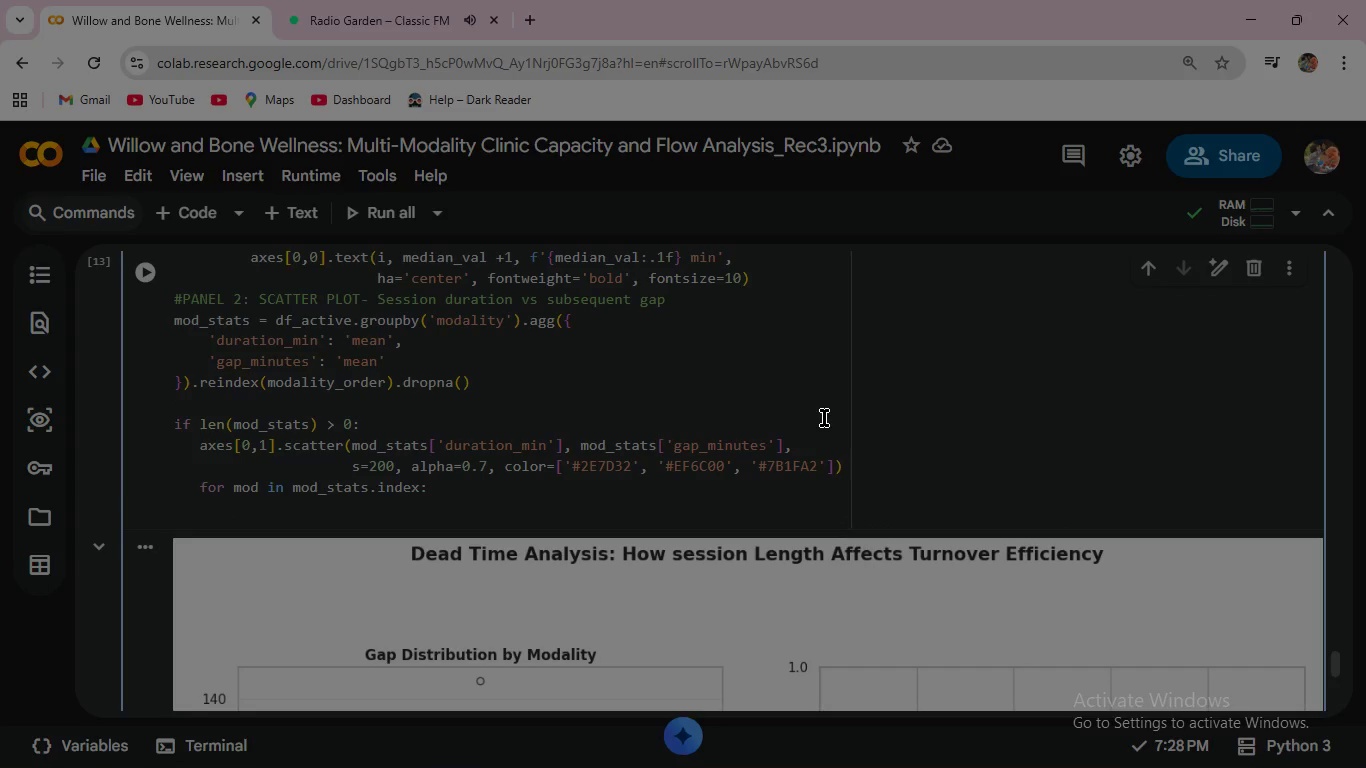 
type(   axes[0,1)
 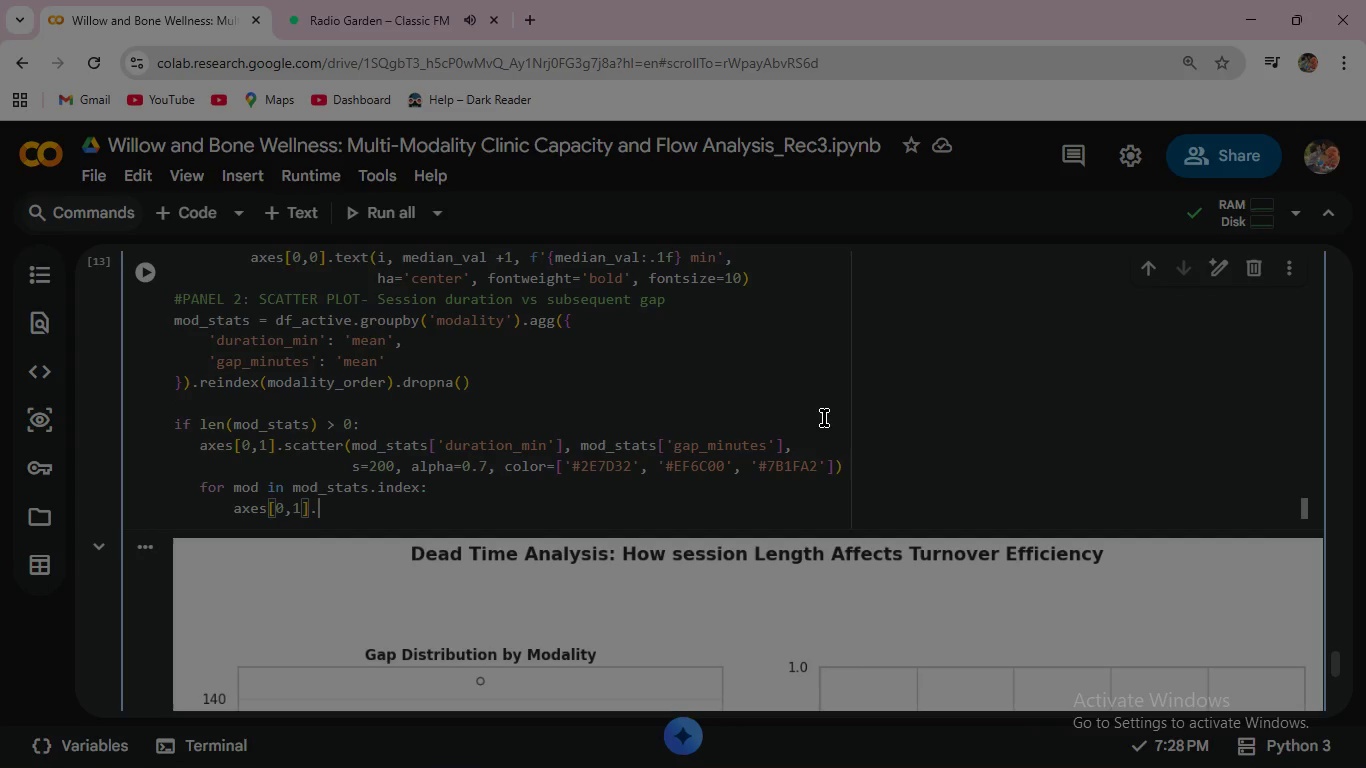 
key(ArrowRight)
 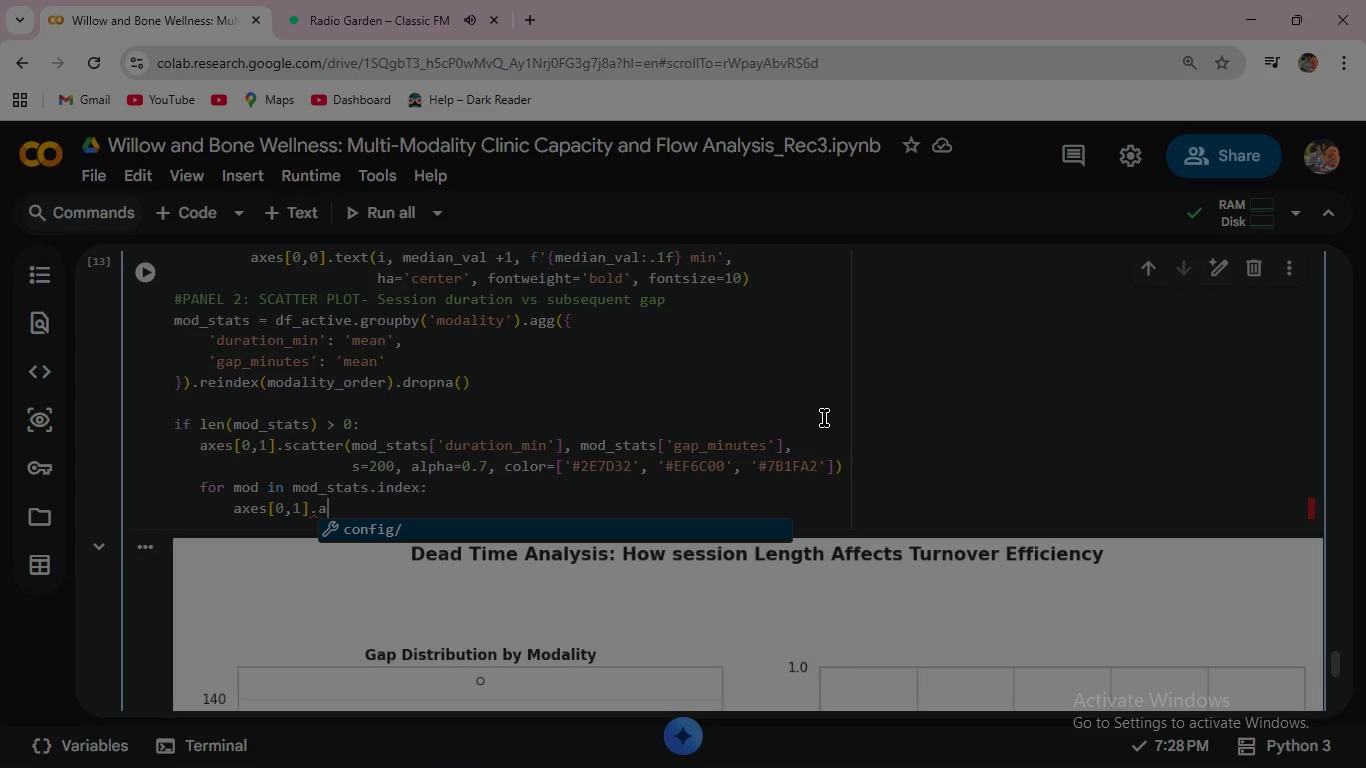 
type(.annot)
 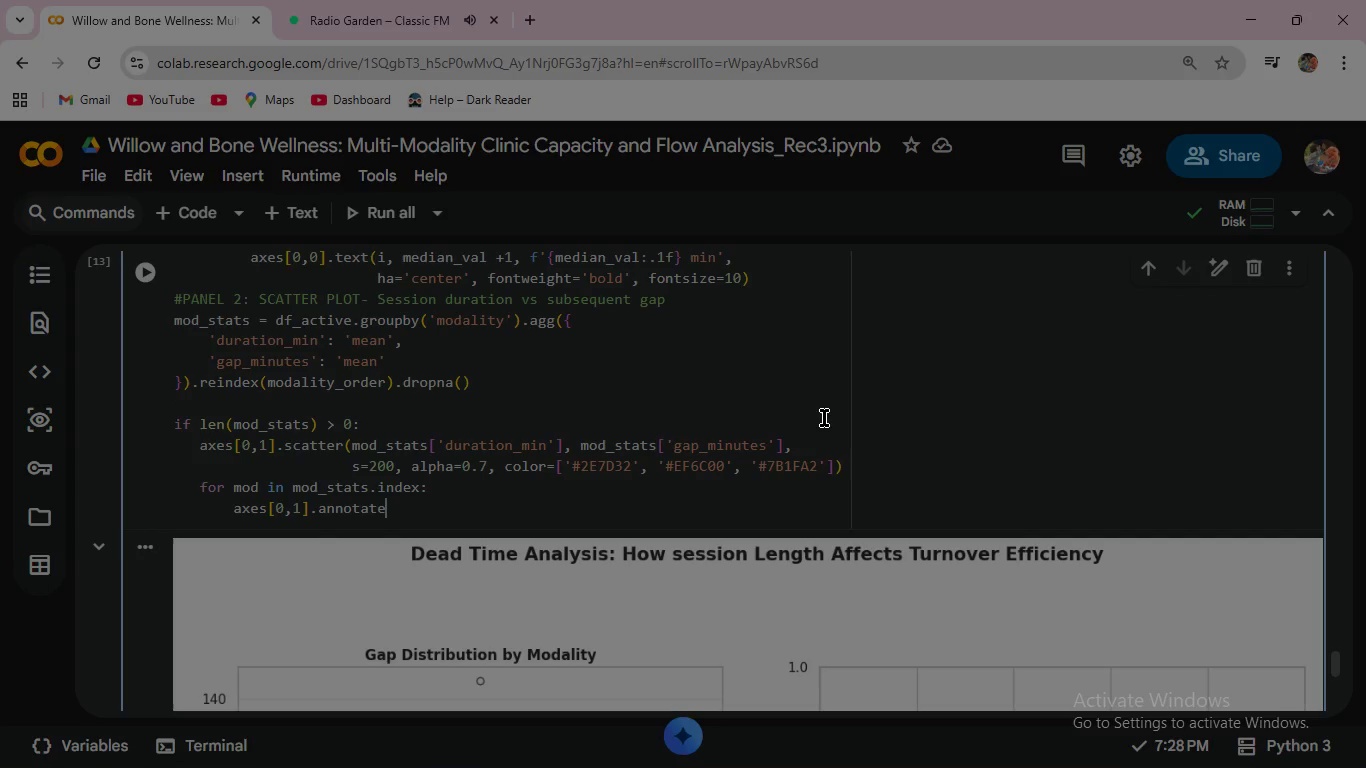 
type(ate)
 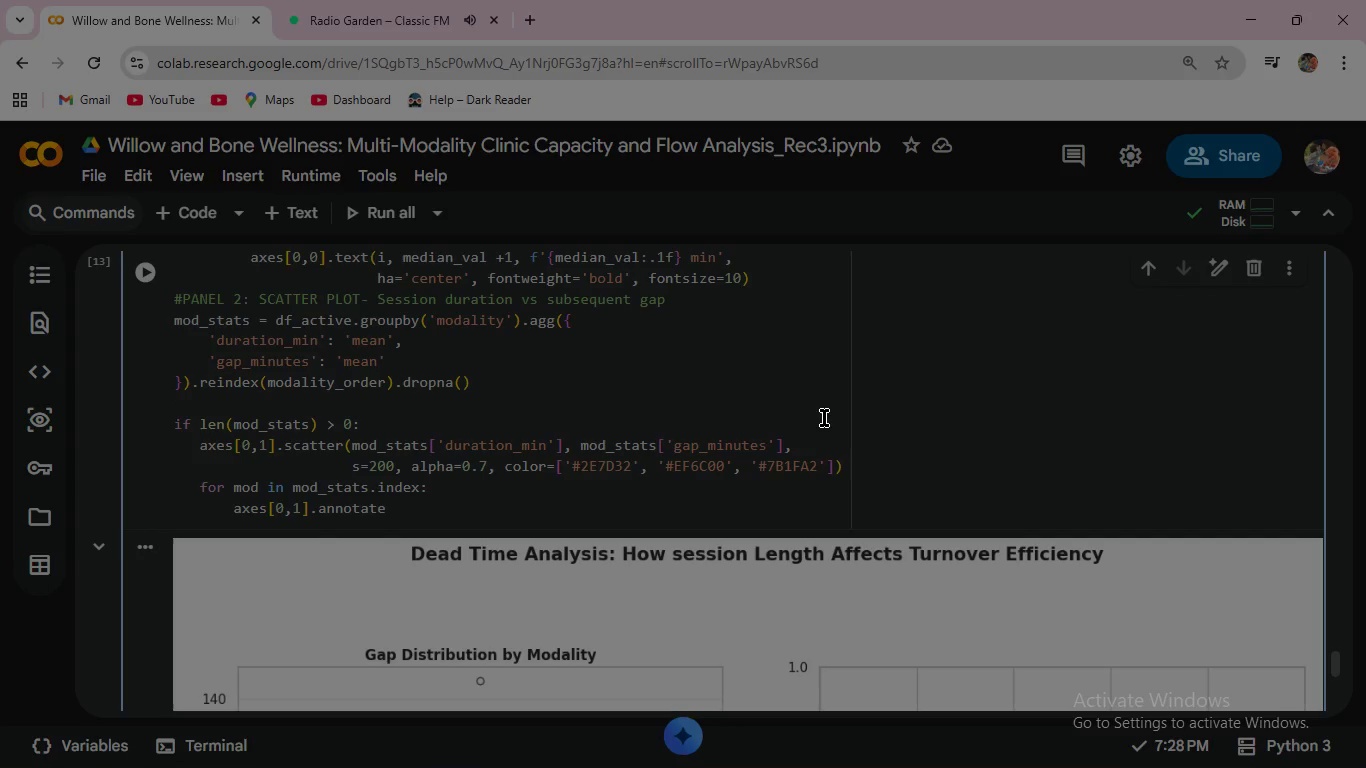 
wait(8.38)
 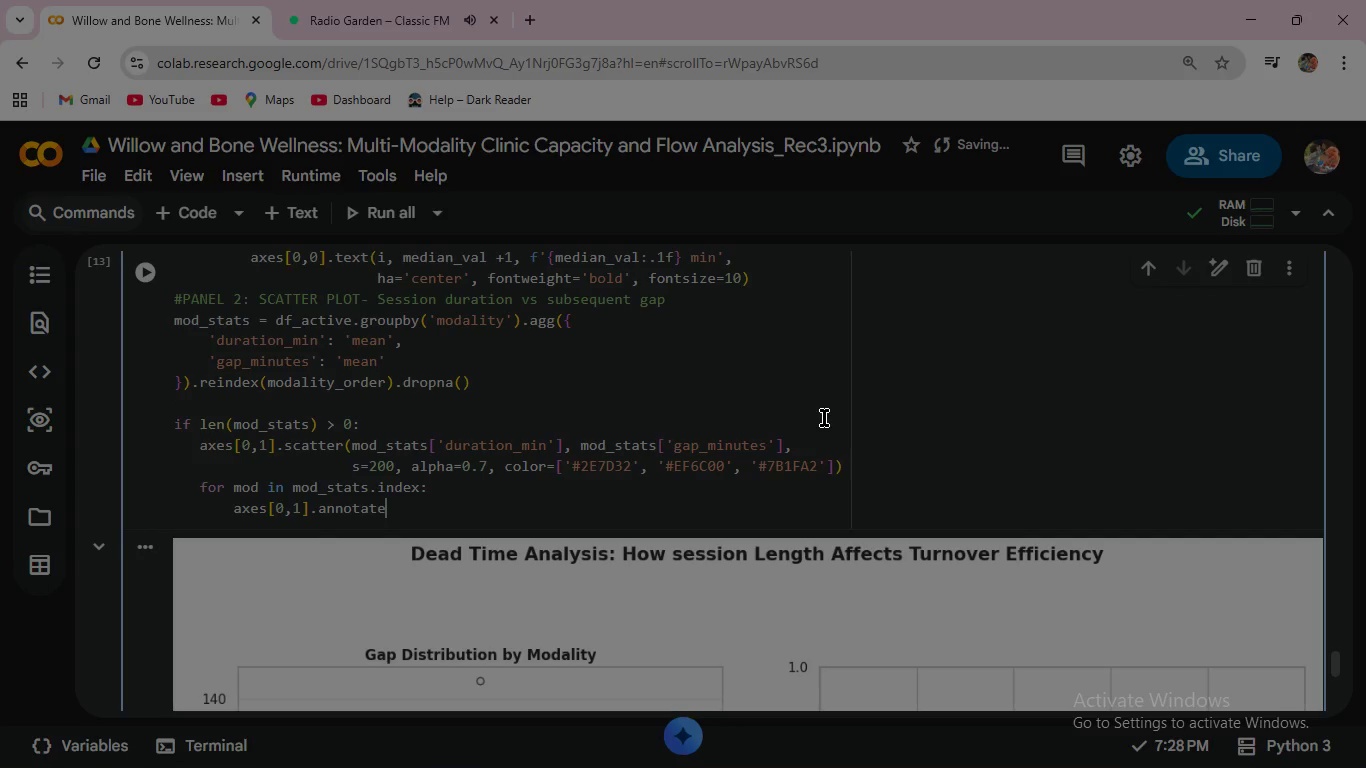 
type((mod, (mod_Sta)
 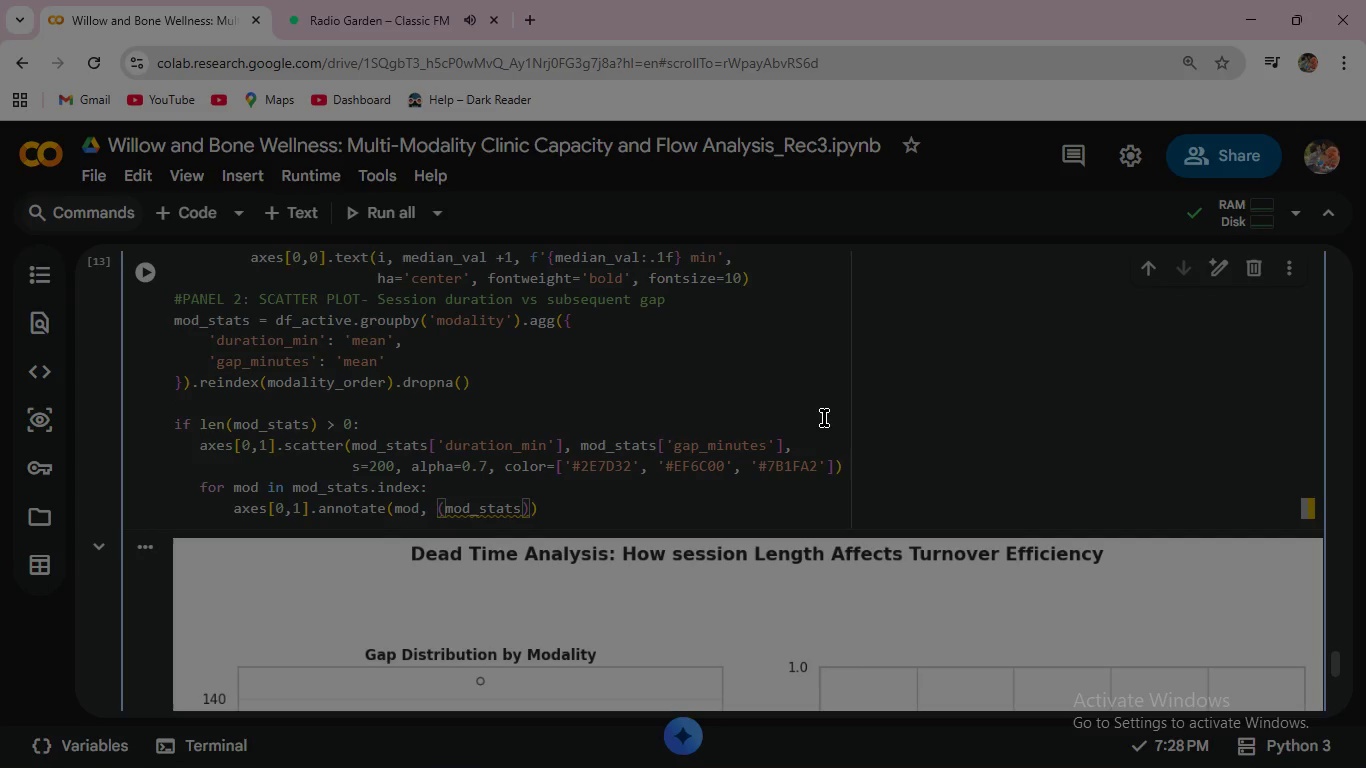 
key(Enter)
 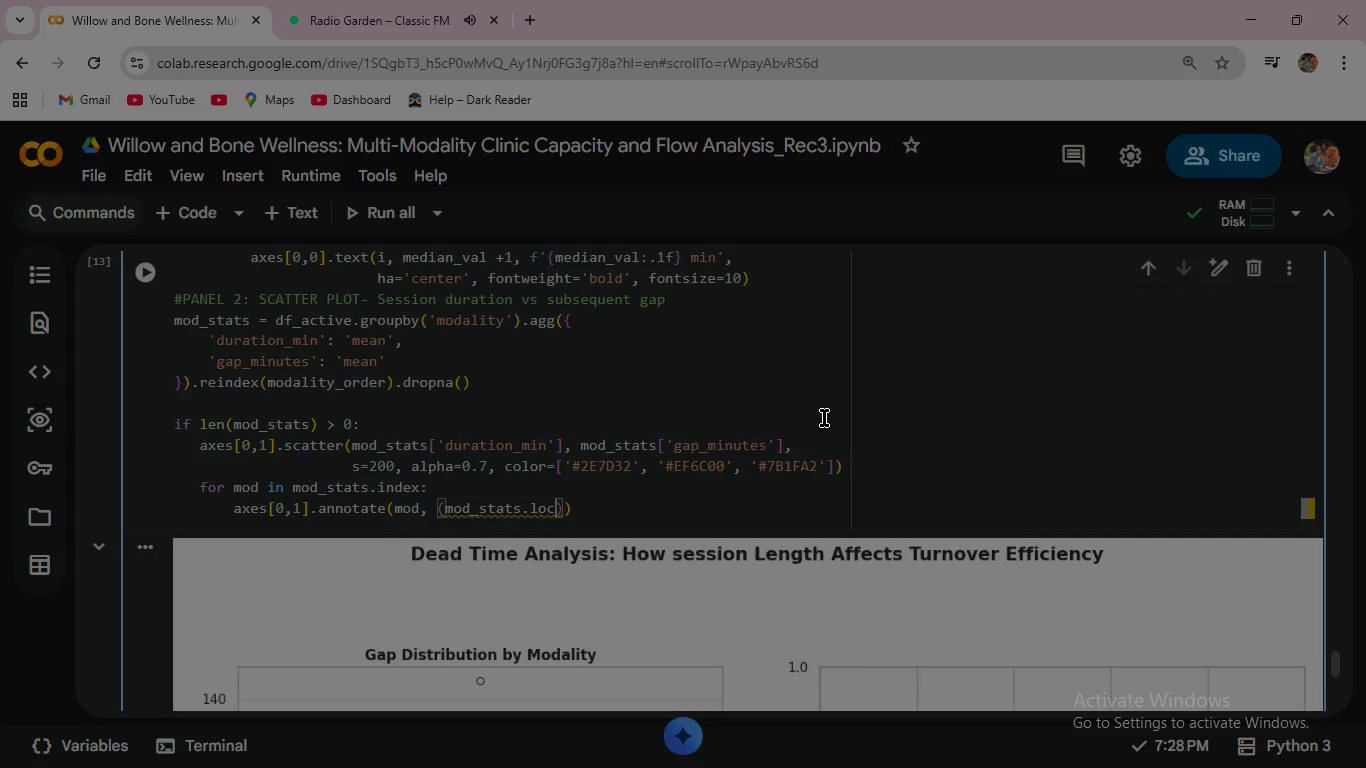 
type(.loc[mod,)
 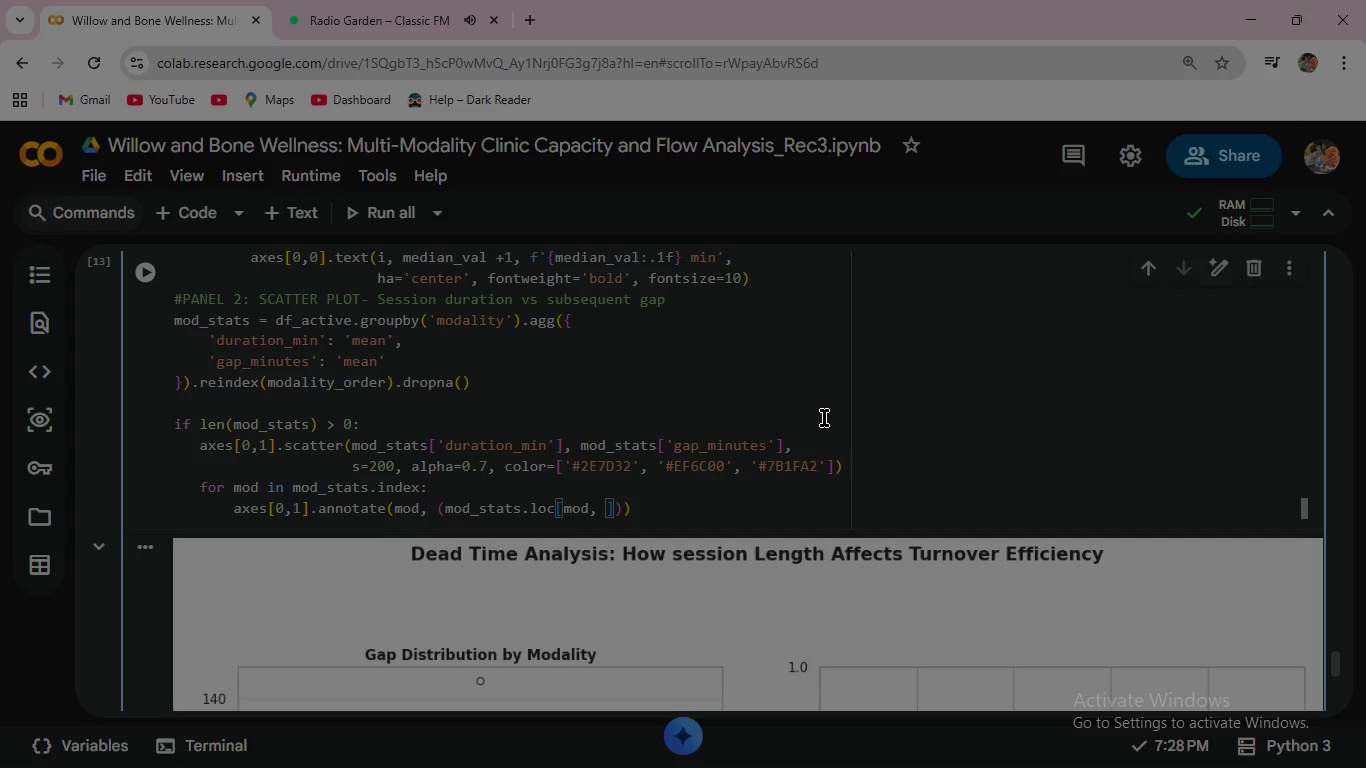 
type( 'duration_min)
 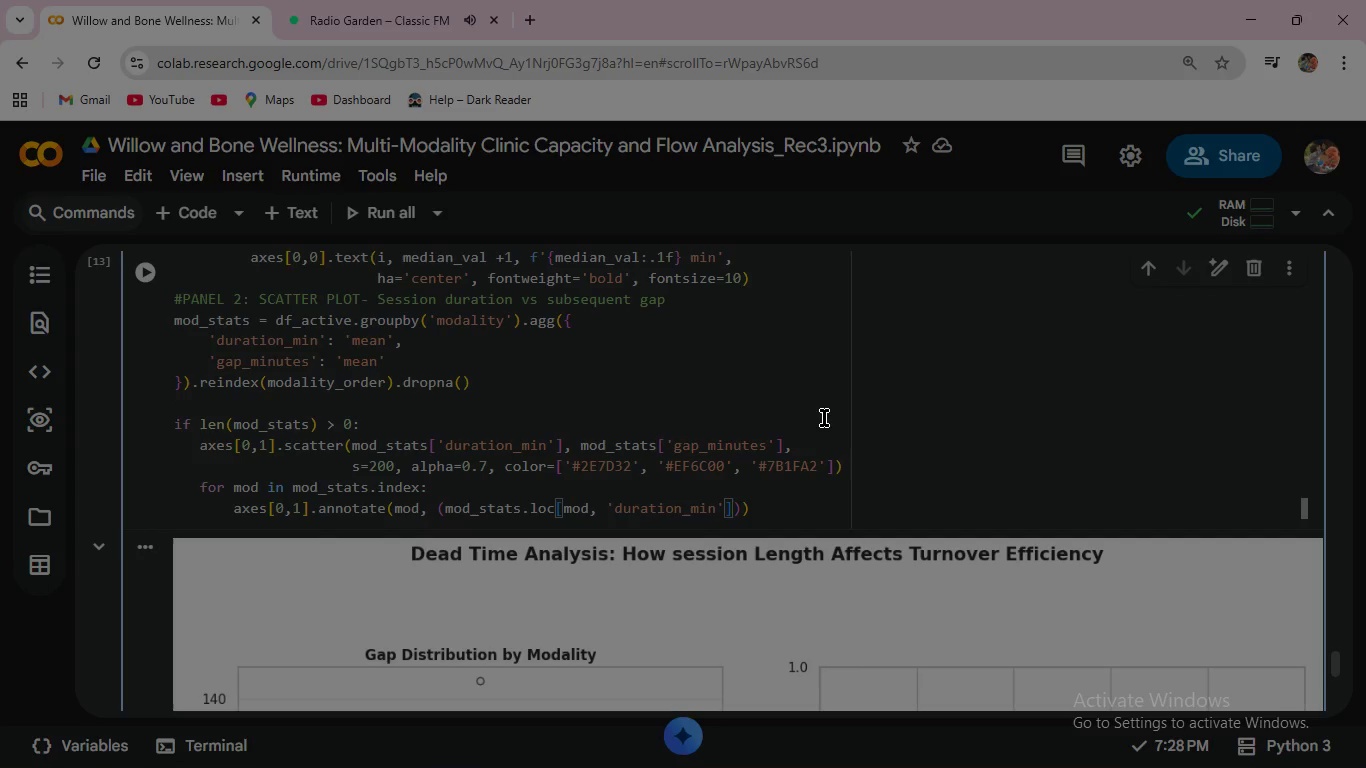 
key(ArrowRight)
 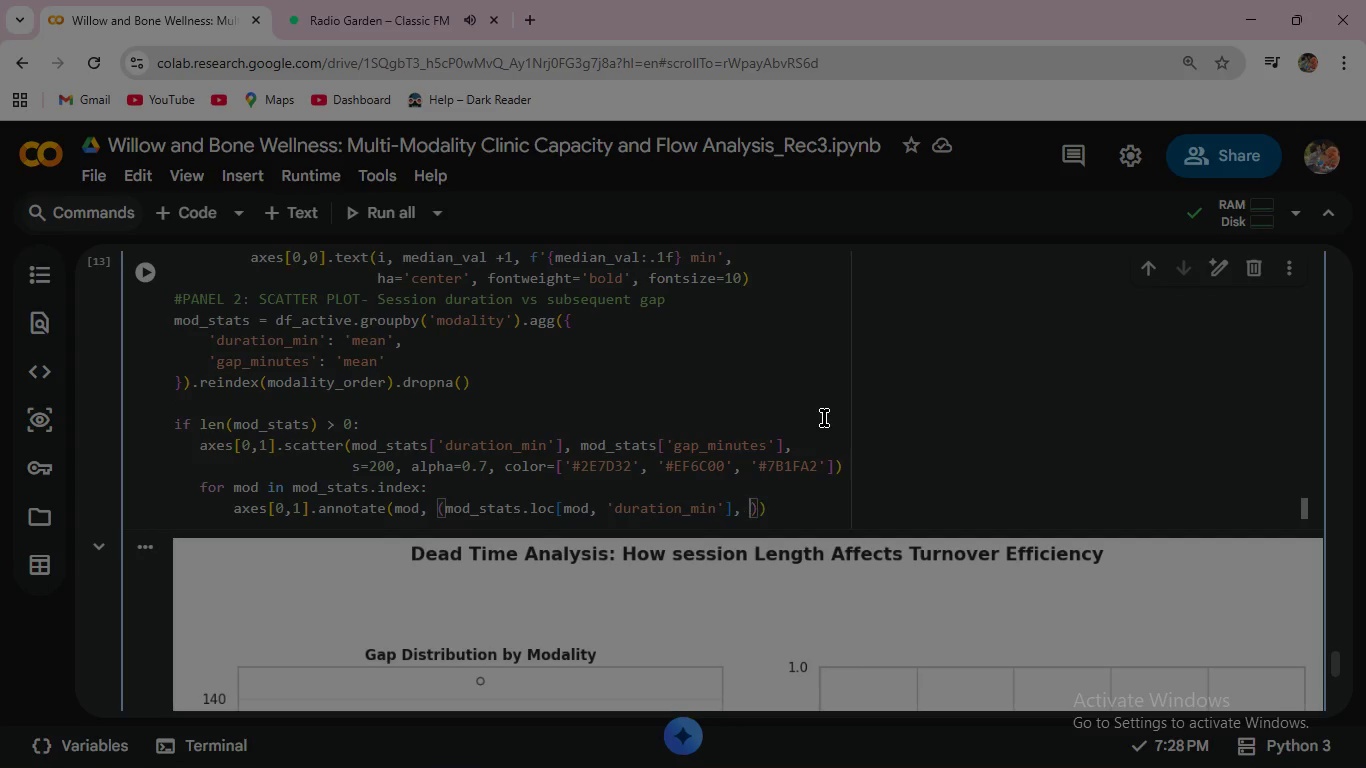 
key(ArrowRight)
 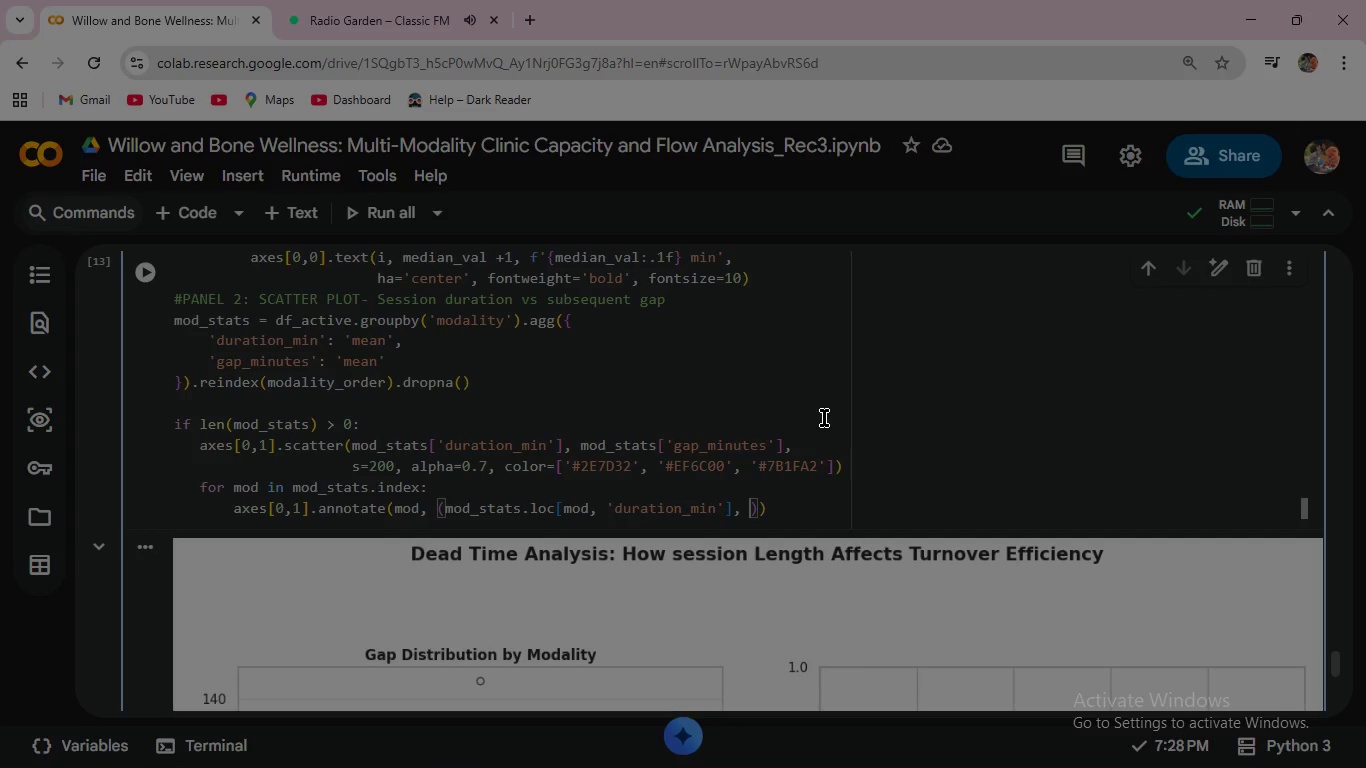 
type(, mod)
 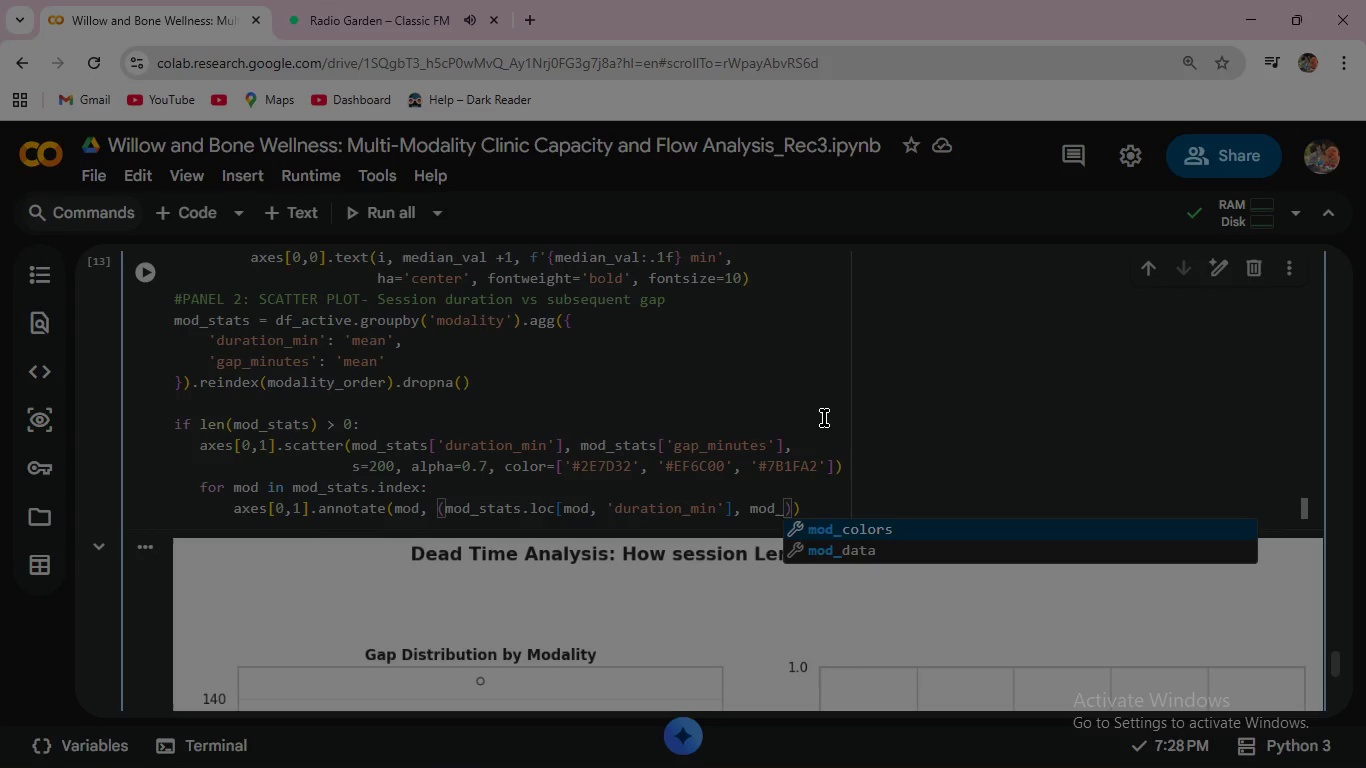 
type(_STats.loc[mod, )
 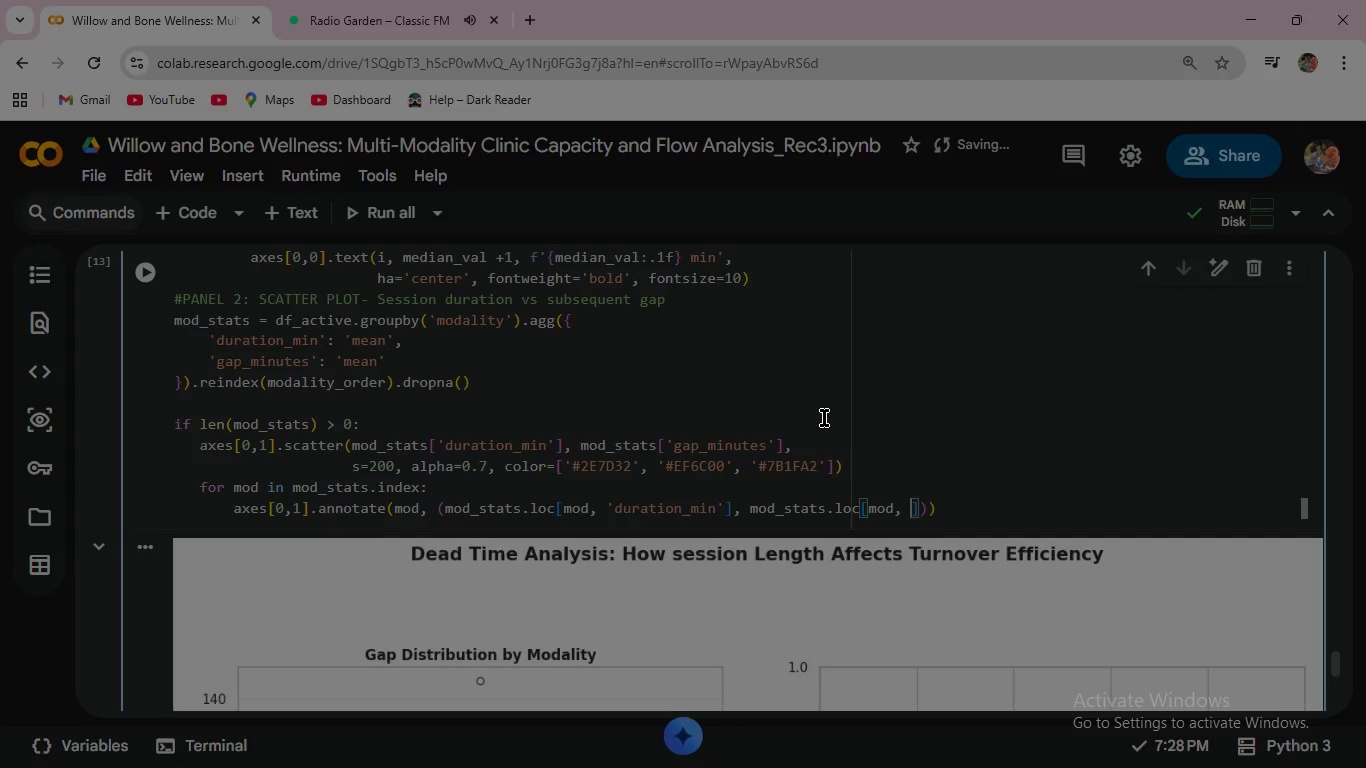 
wait(10.41)
 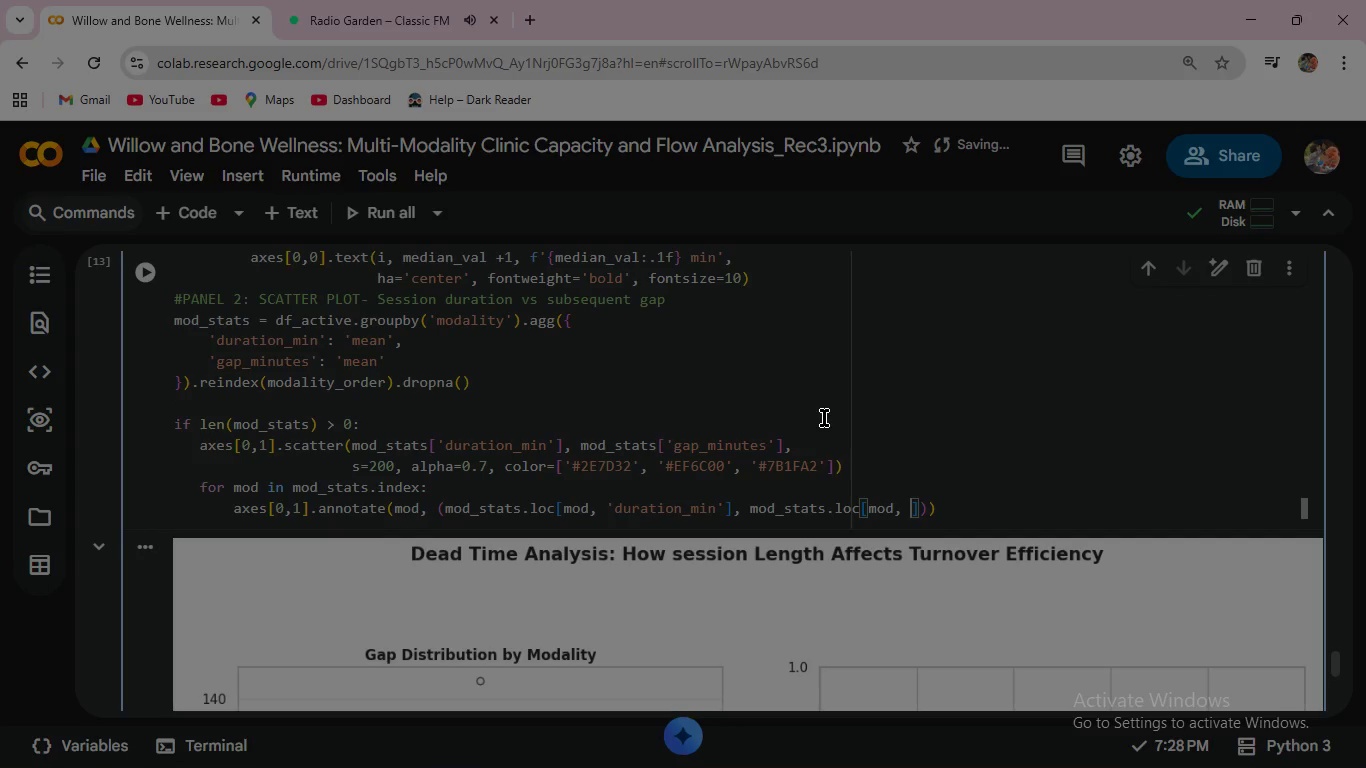 
type('gap_minutes)
 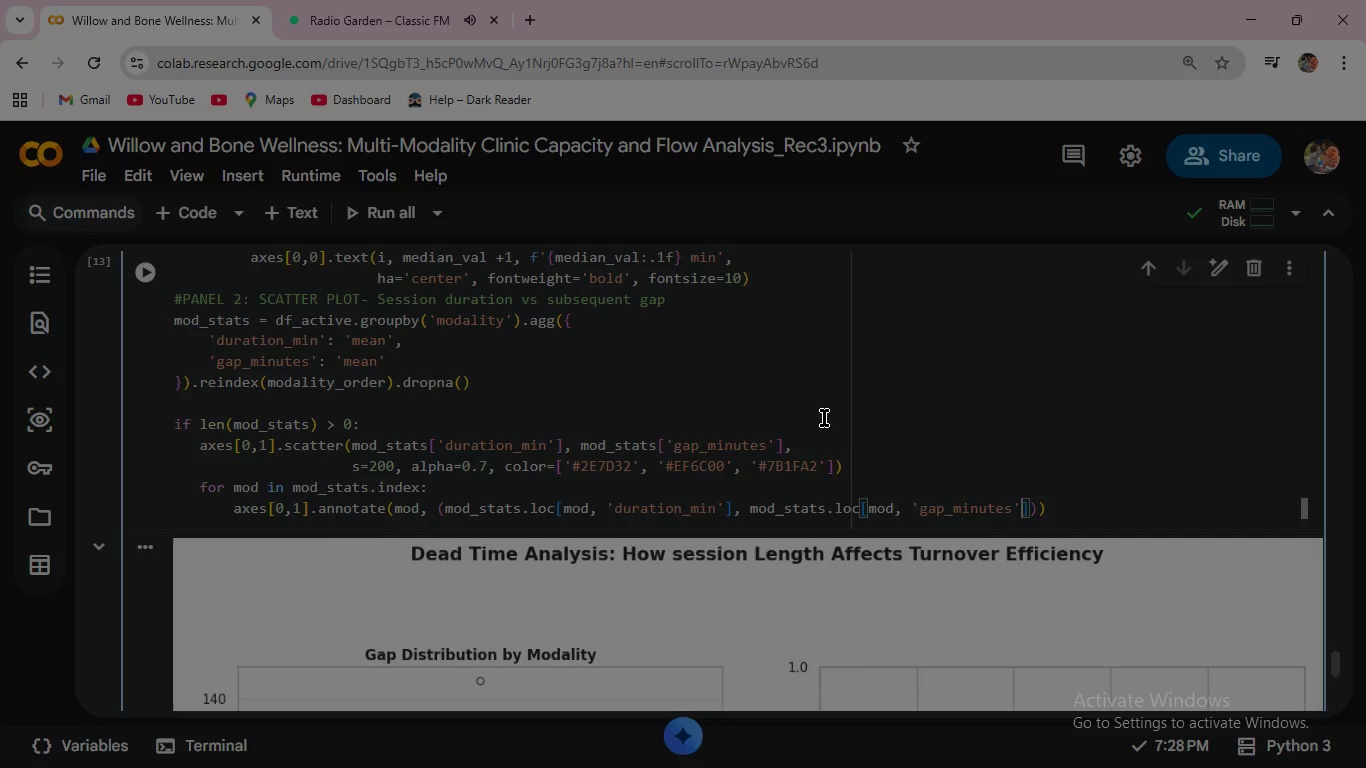 
key(ArrowRight)
 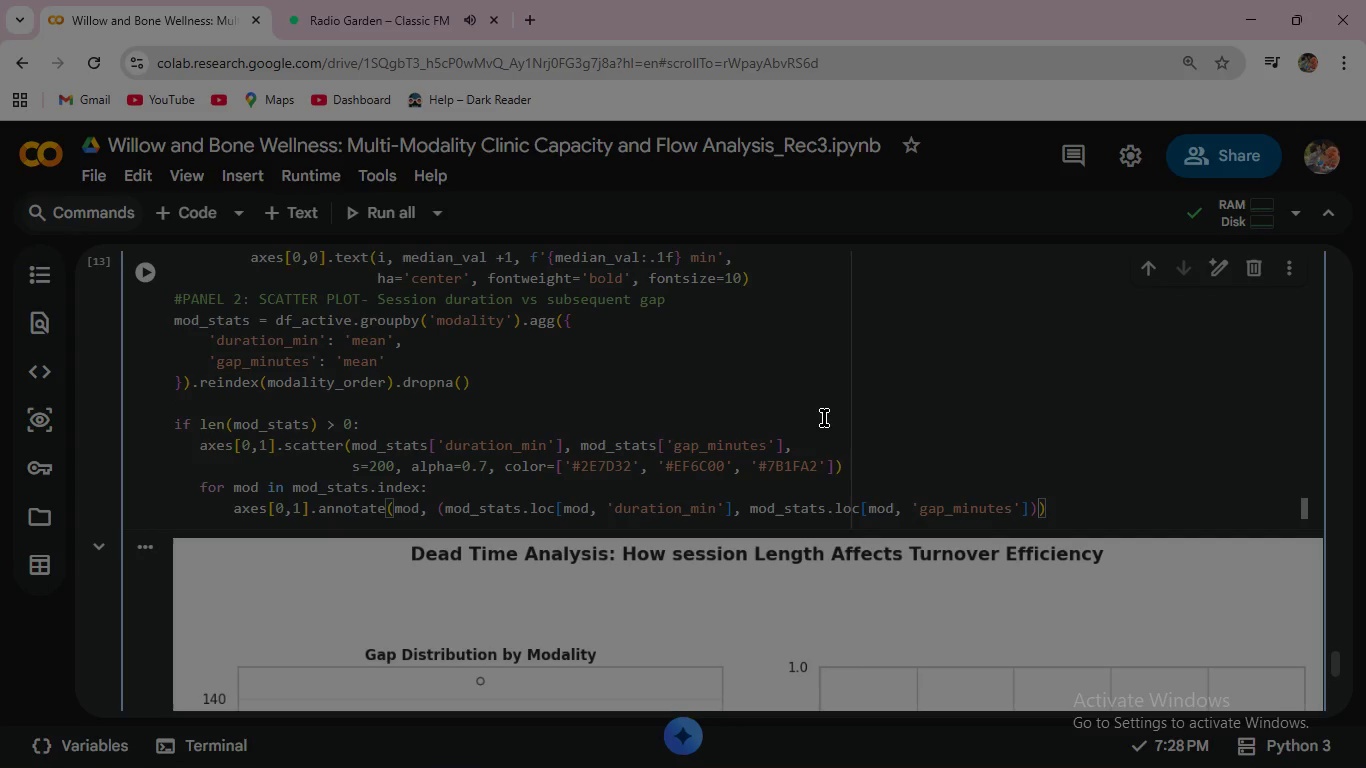 
key(ArrowRight)
 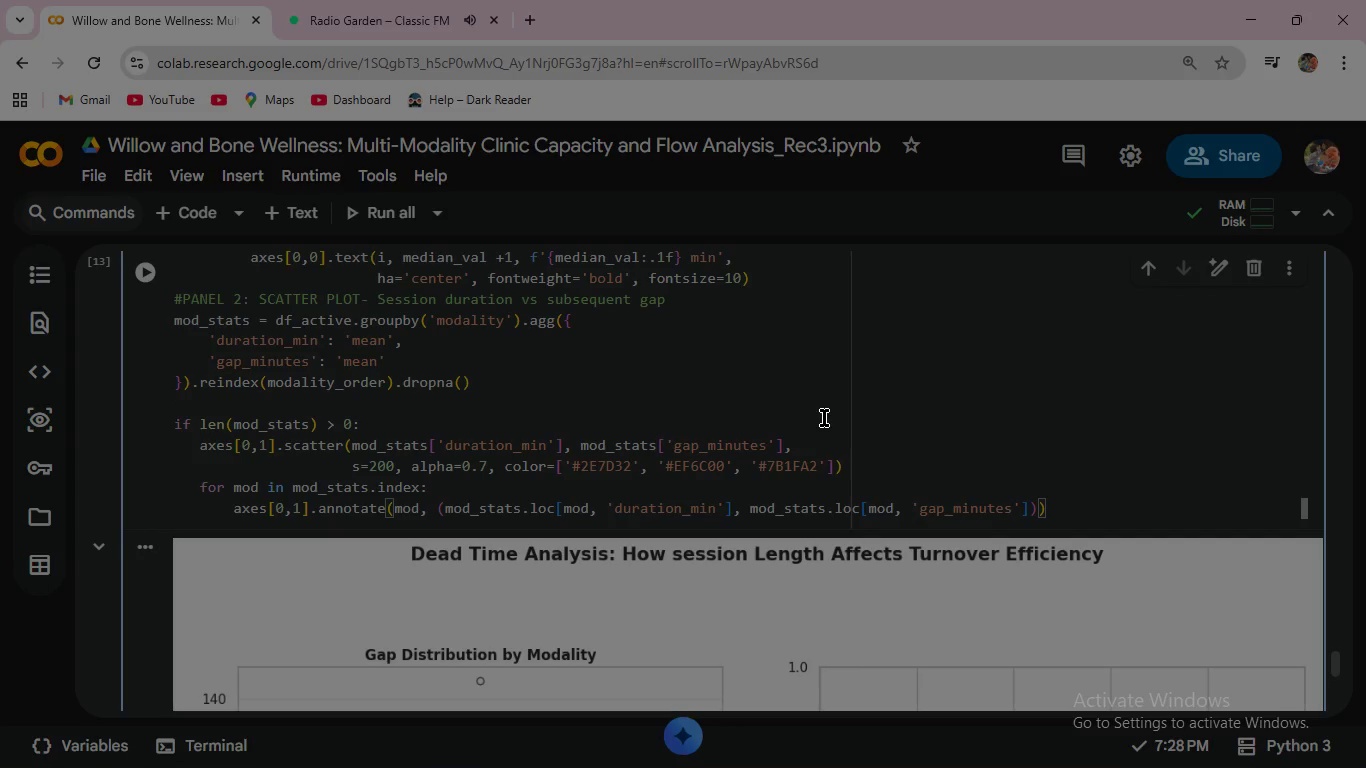 
key(ArrowRight)
 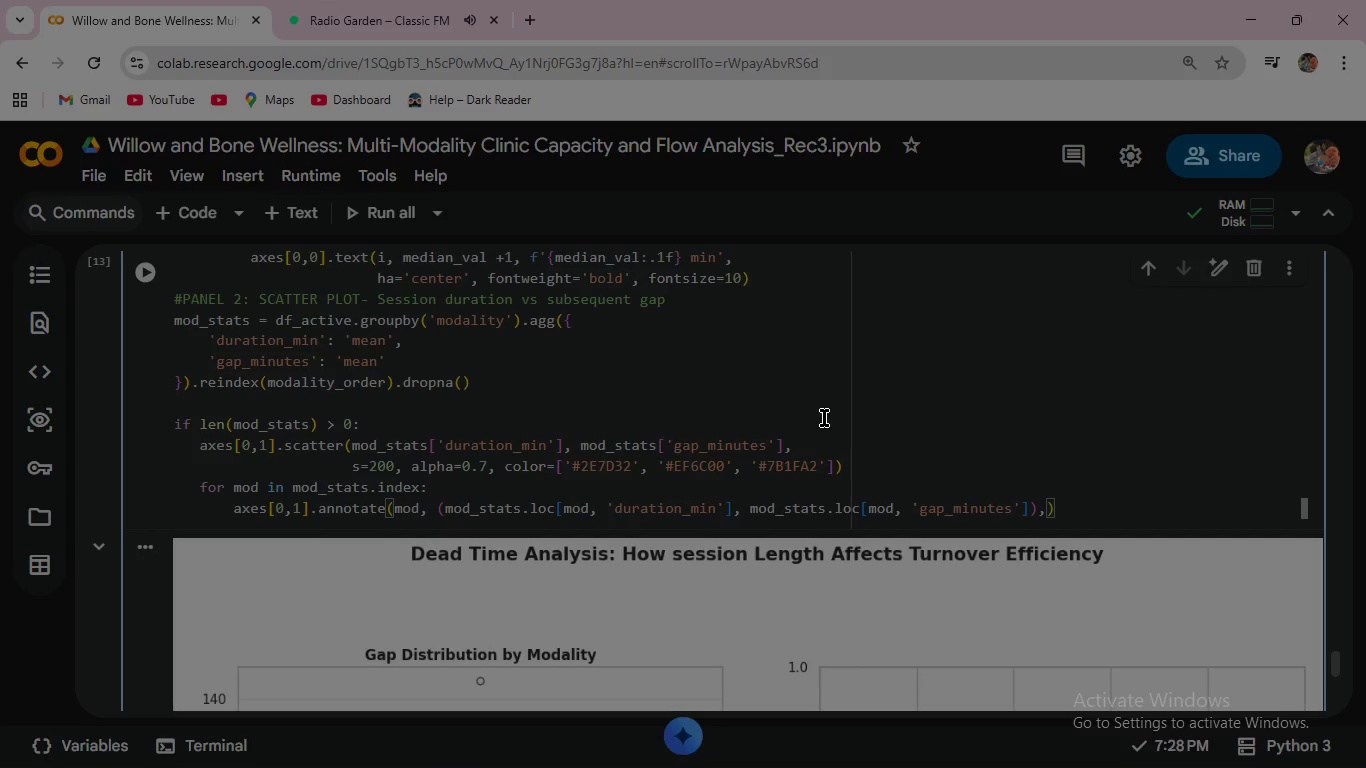 
key(Comma)
 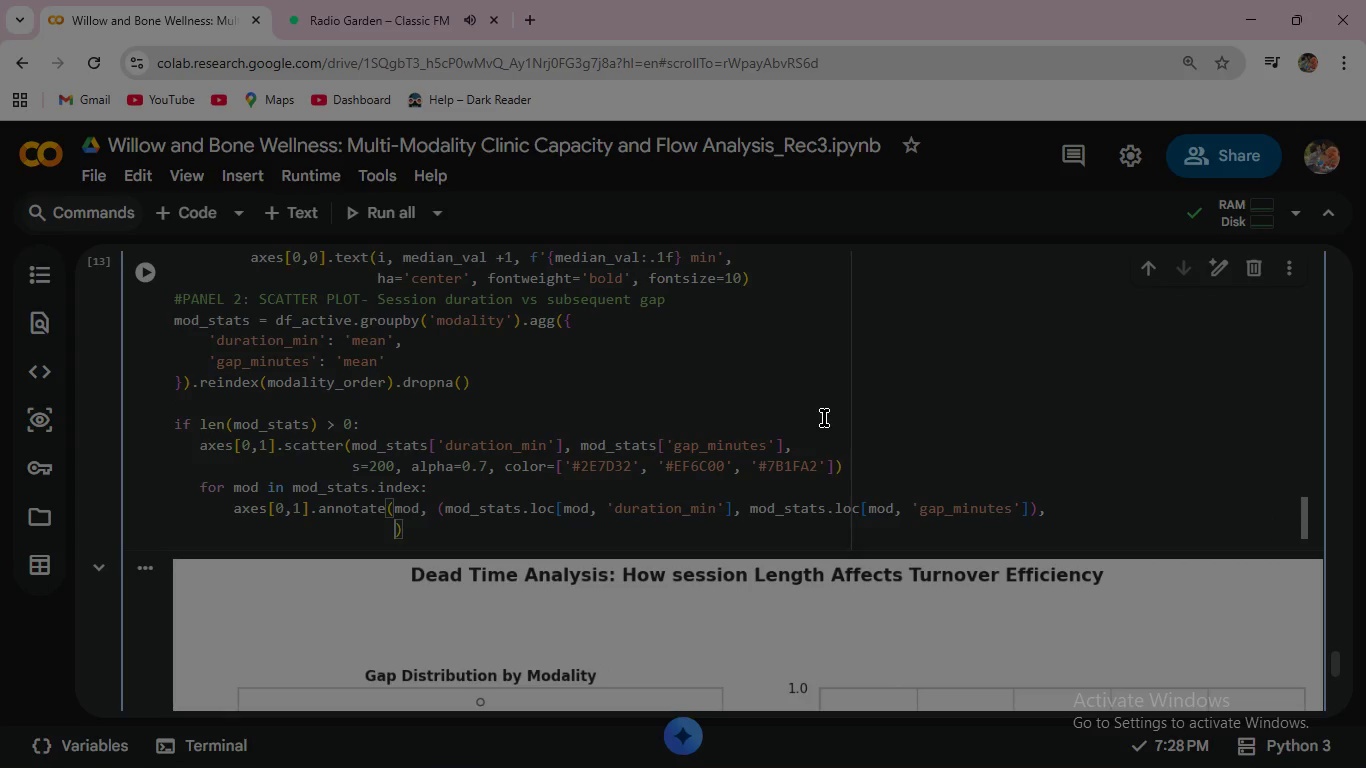 
key(Enter)
 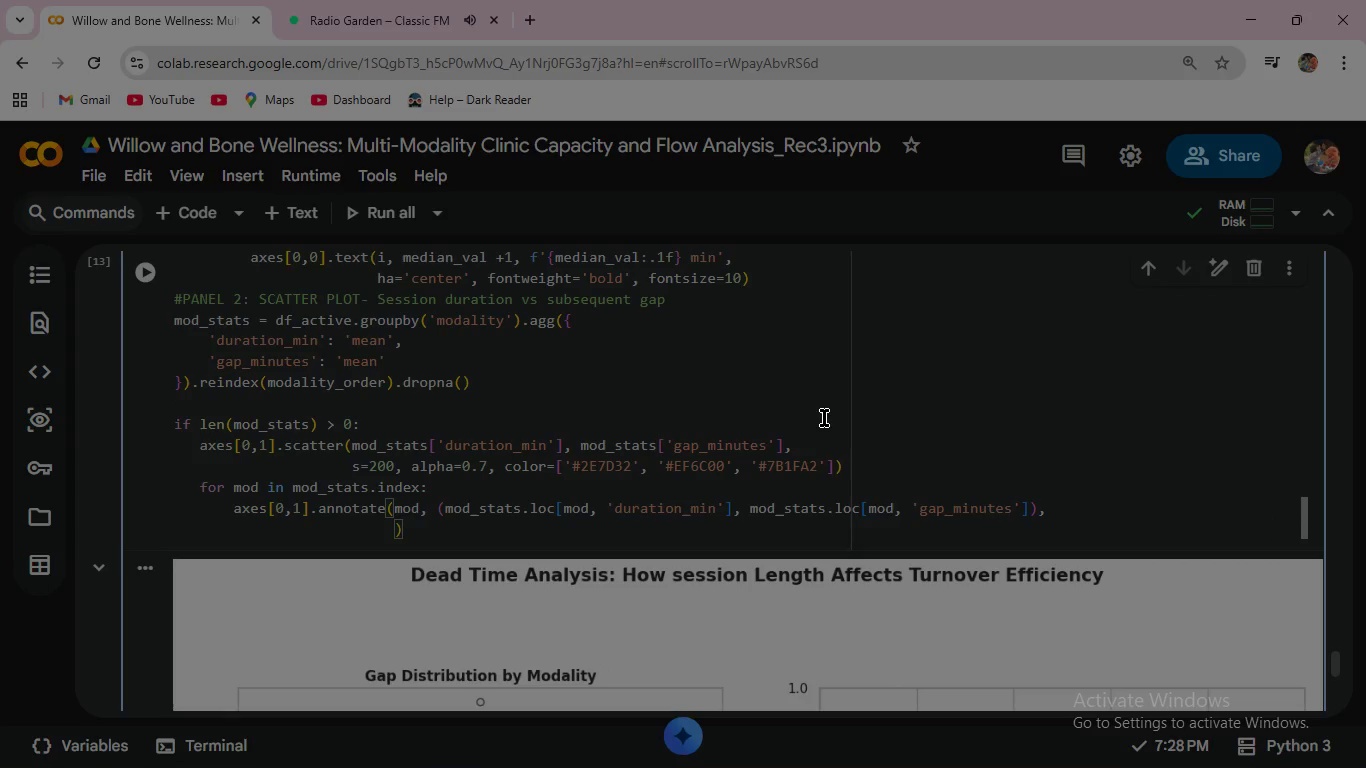 
wait(9.7)
 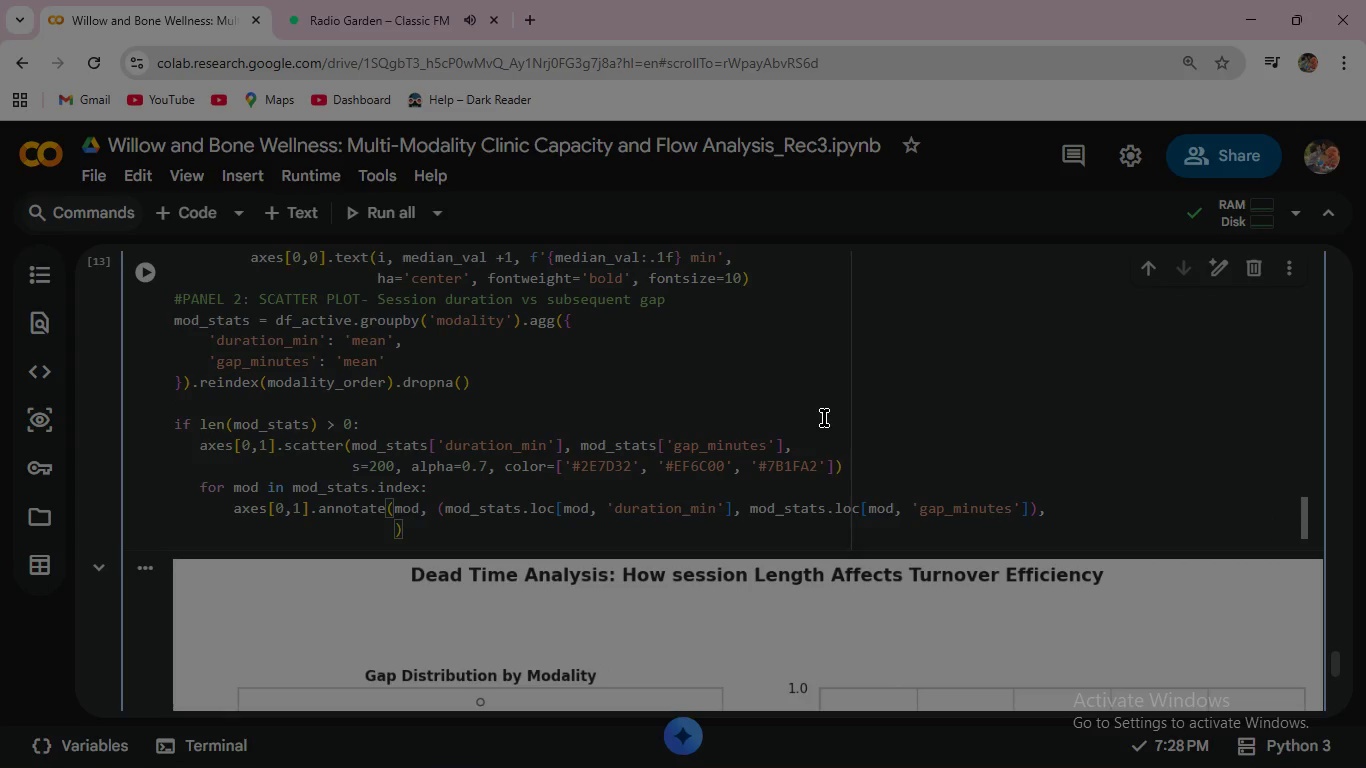 
type(textcoords='offset points)
 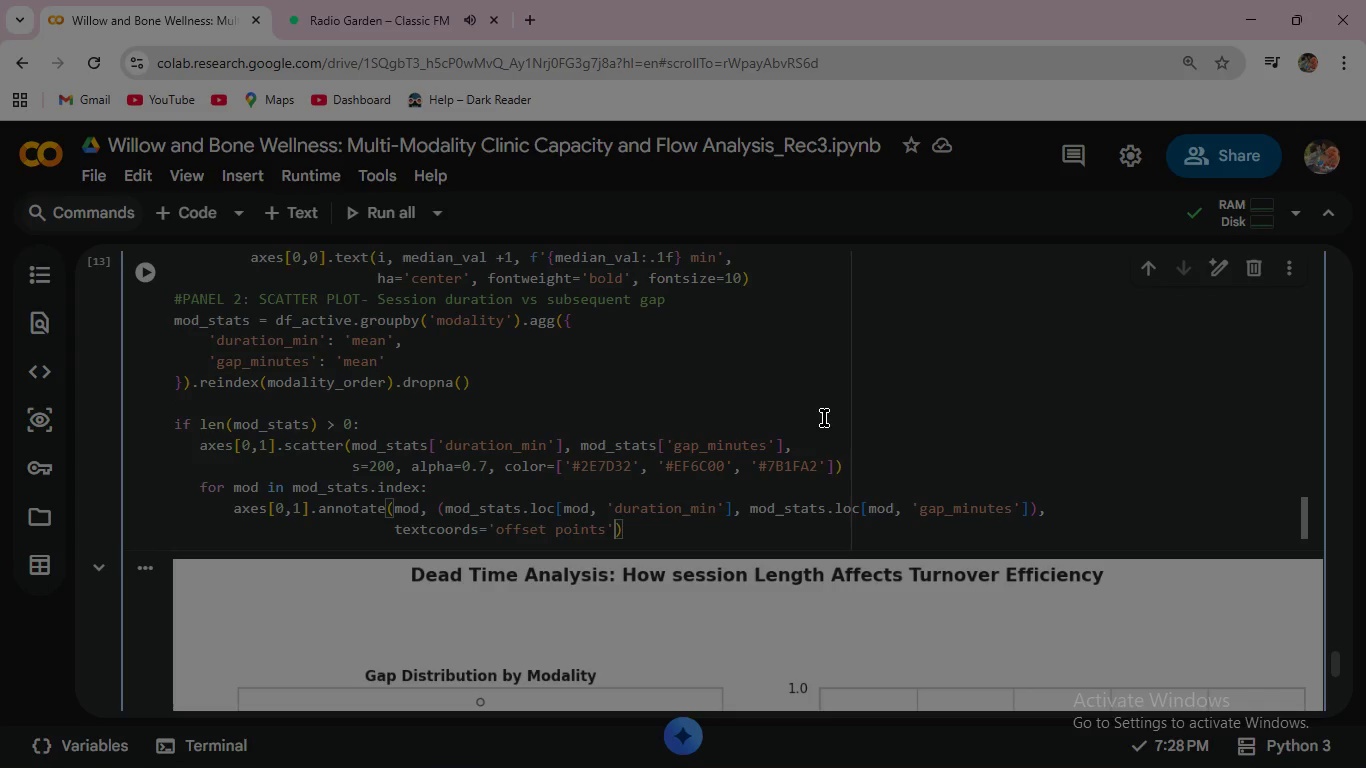 
key(ArrowRight)
 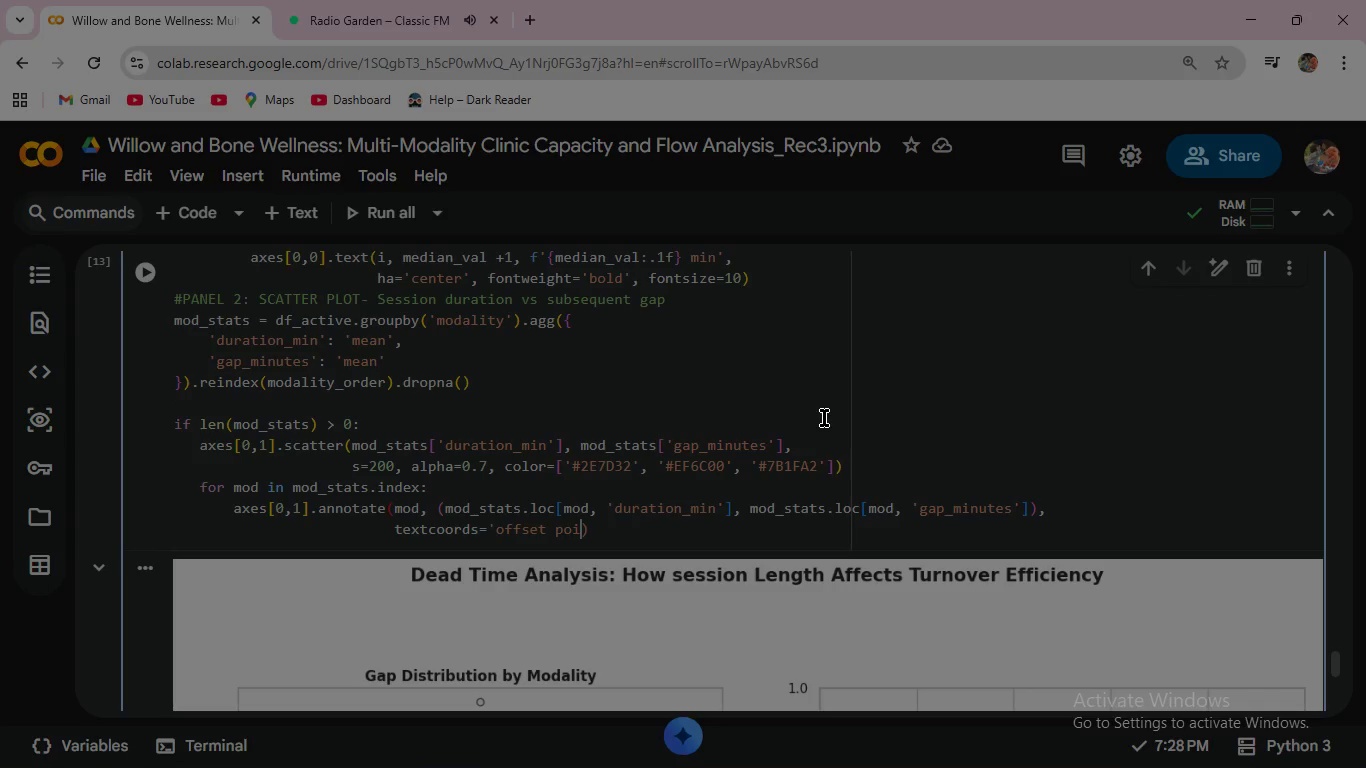 
key(Backspace)
key(Backspace)
key(Backspace)
key(Backspace)
key(Backspace)
key(Backspace)
key(Backspace)
key(Backspace)
key(Backspace)
key(Backspace)
key(Backspace)
key(Backspace)
key(Backspace)
key(Backspace)
key(Backspace)
type("offset points)
 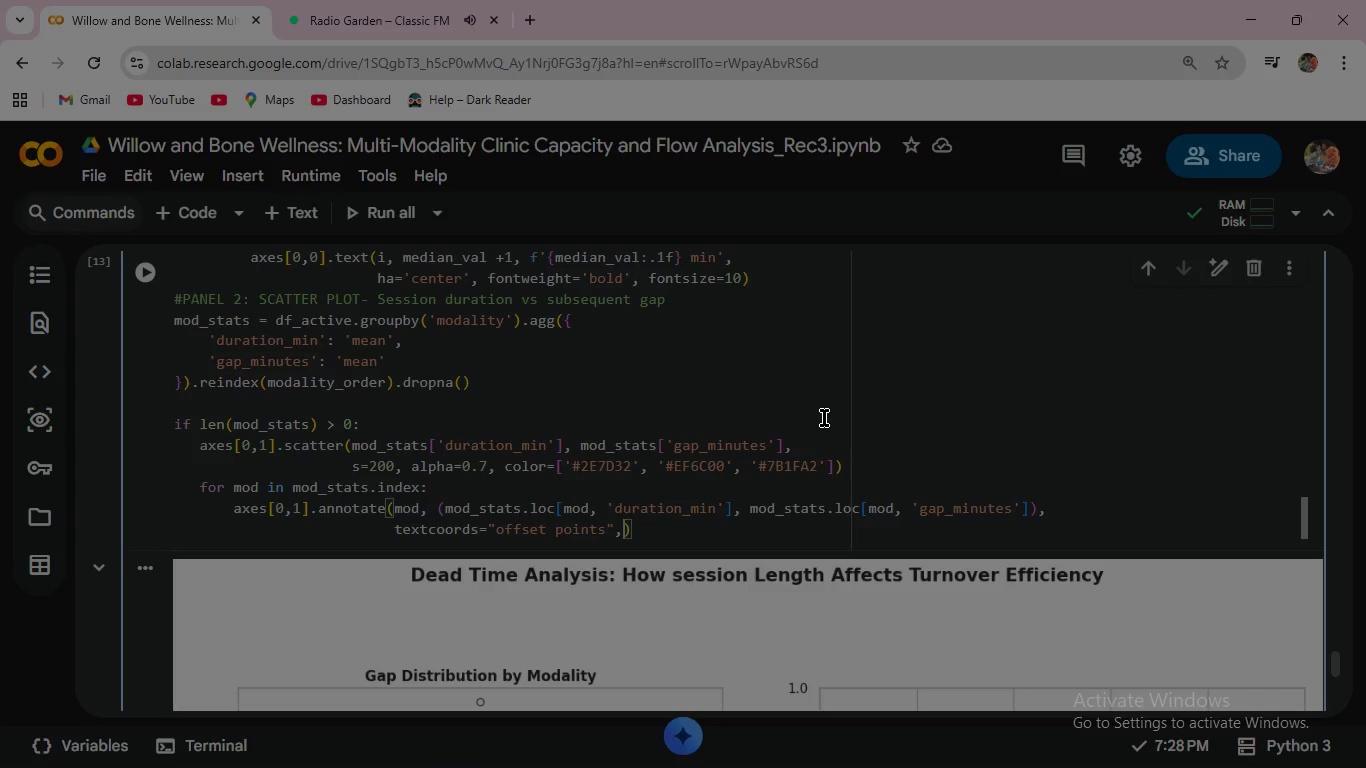 
key(ArrowRight)
 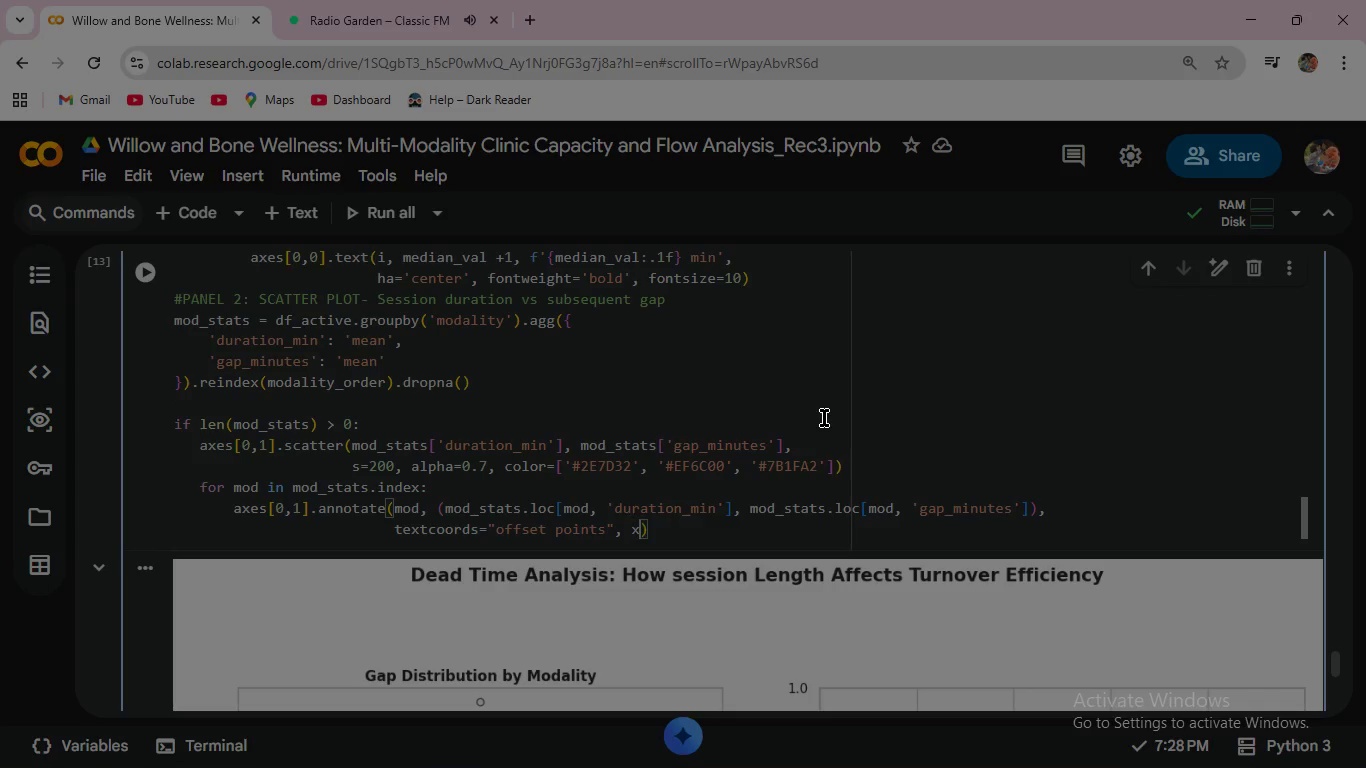 
type(, xytext=(10,5)
 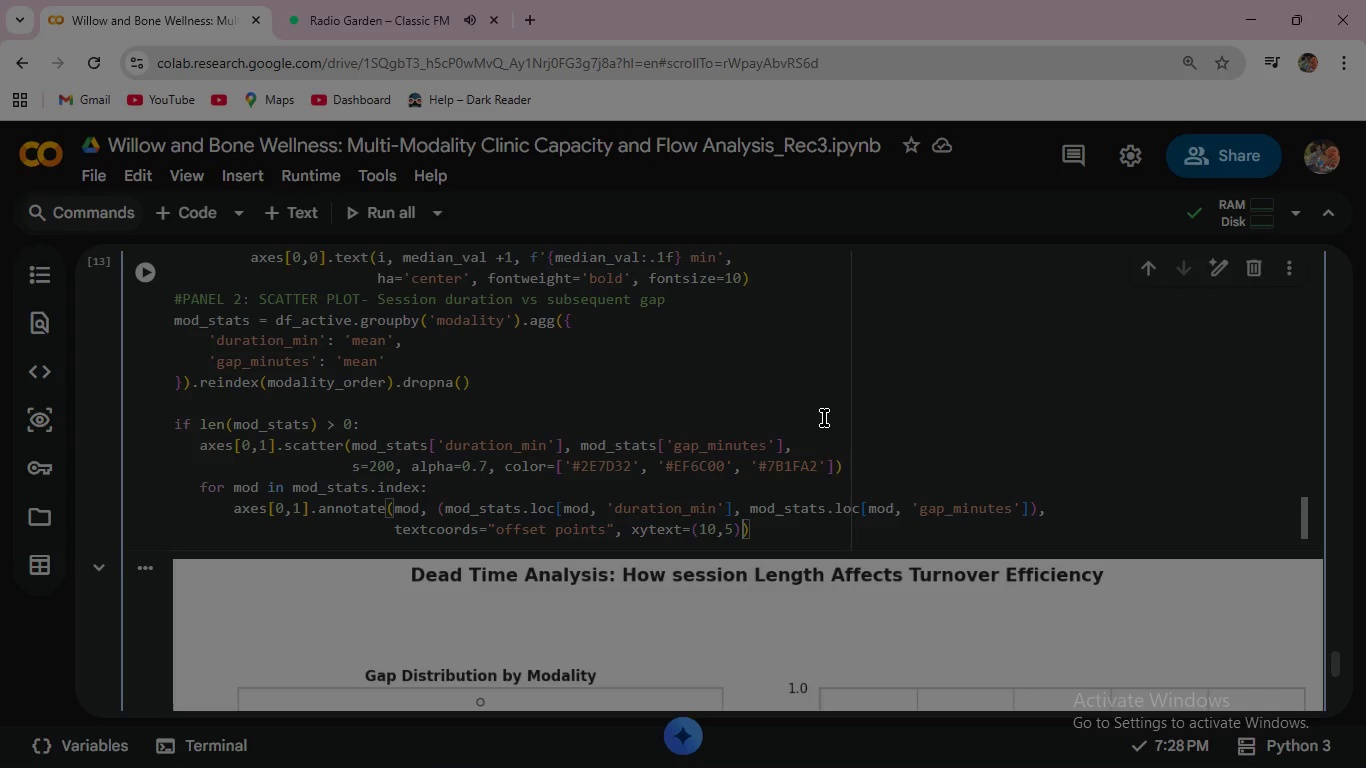 
key(ArrowRight)
 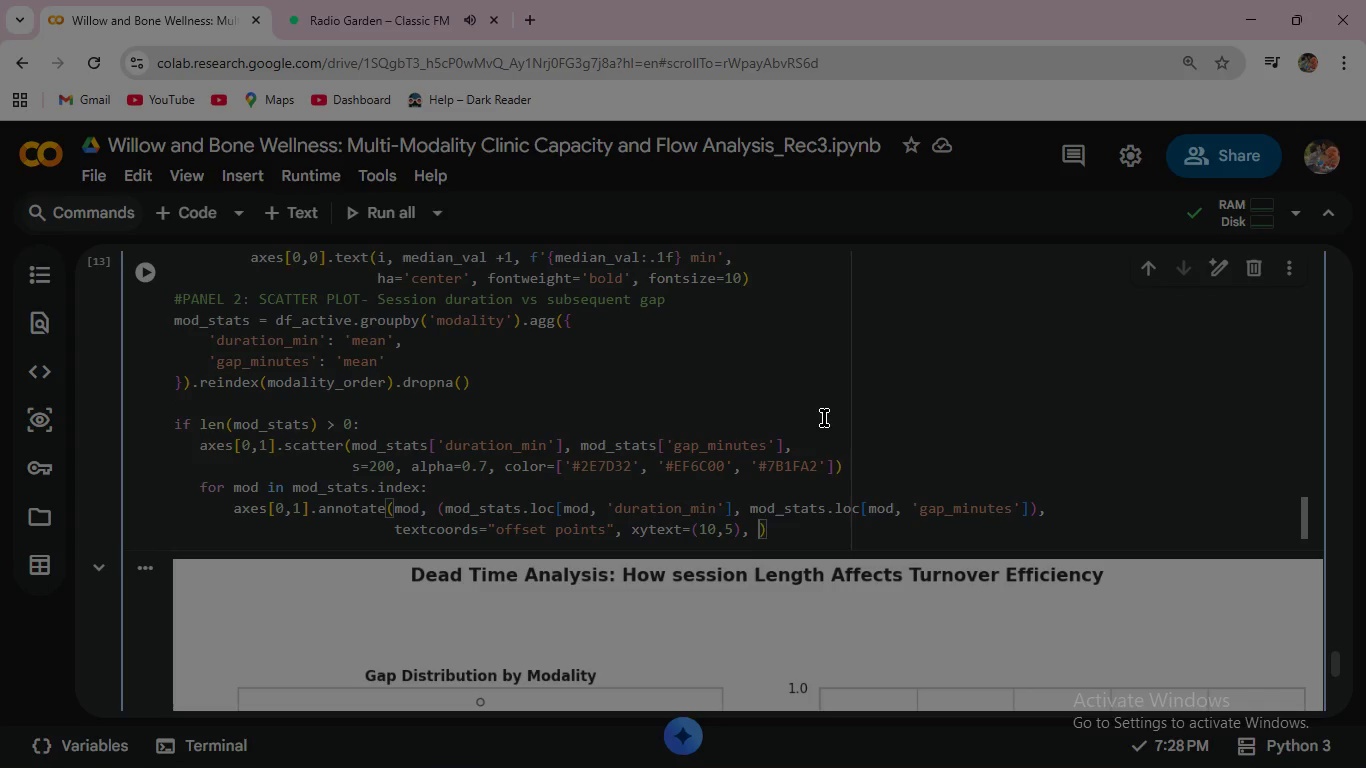 
type(, fontsize=9)
 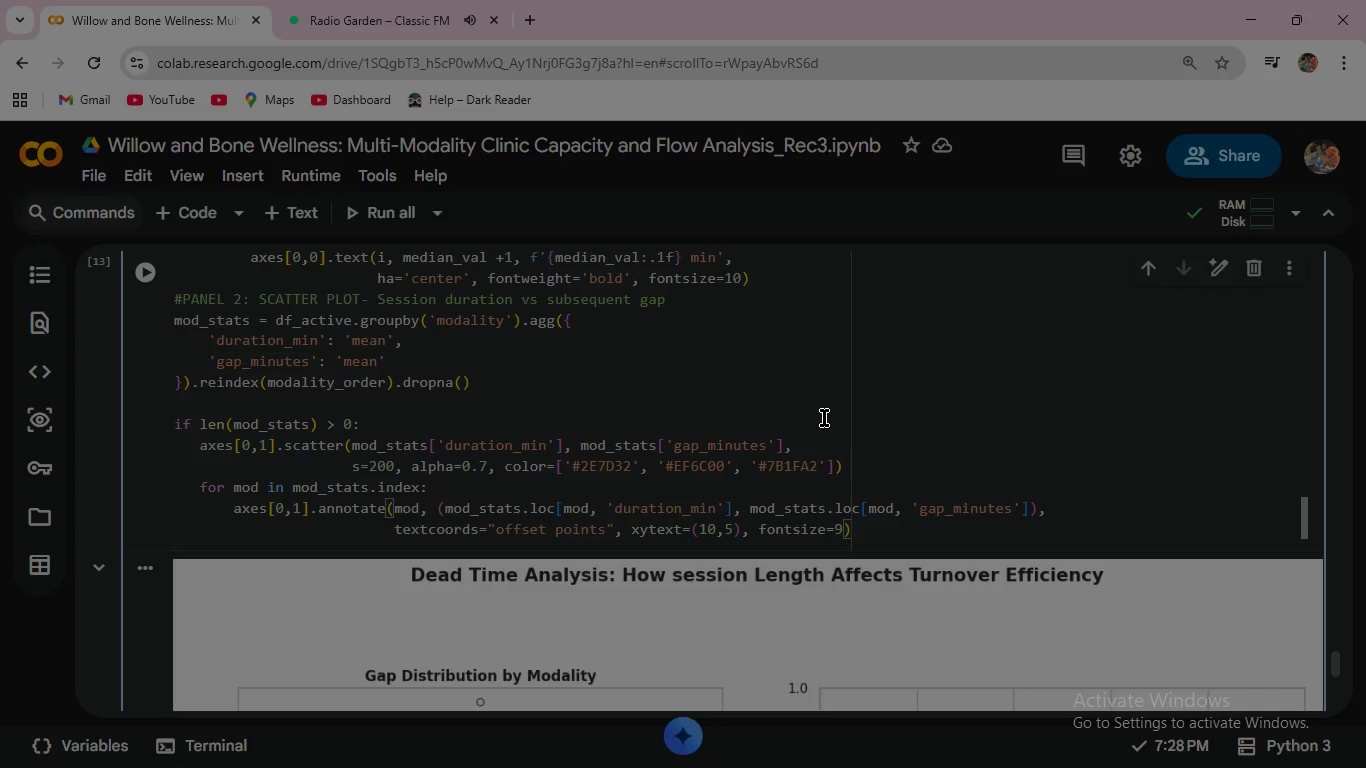 
wait(11.98)
 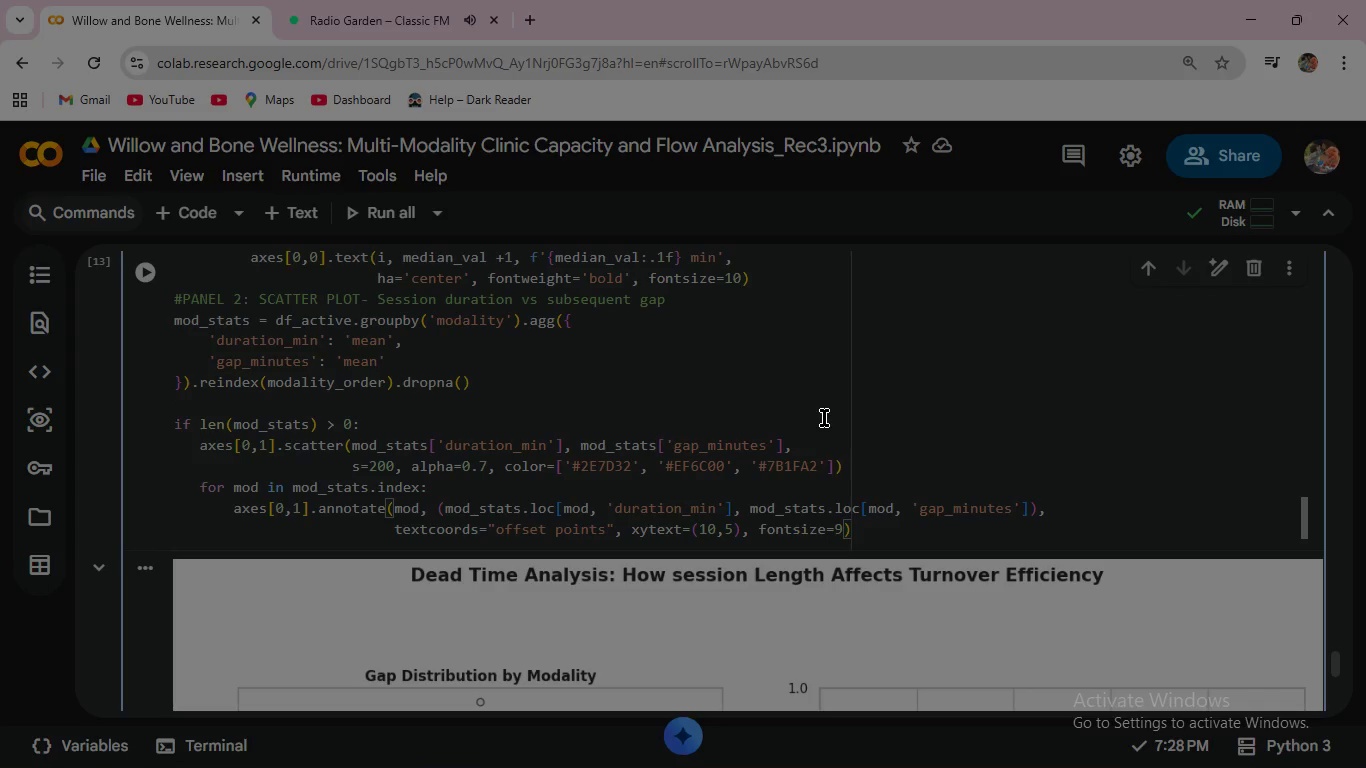 
left_click([147, 268])
 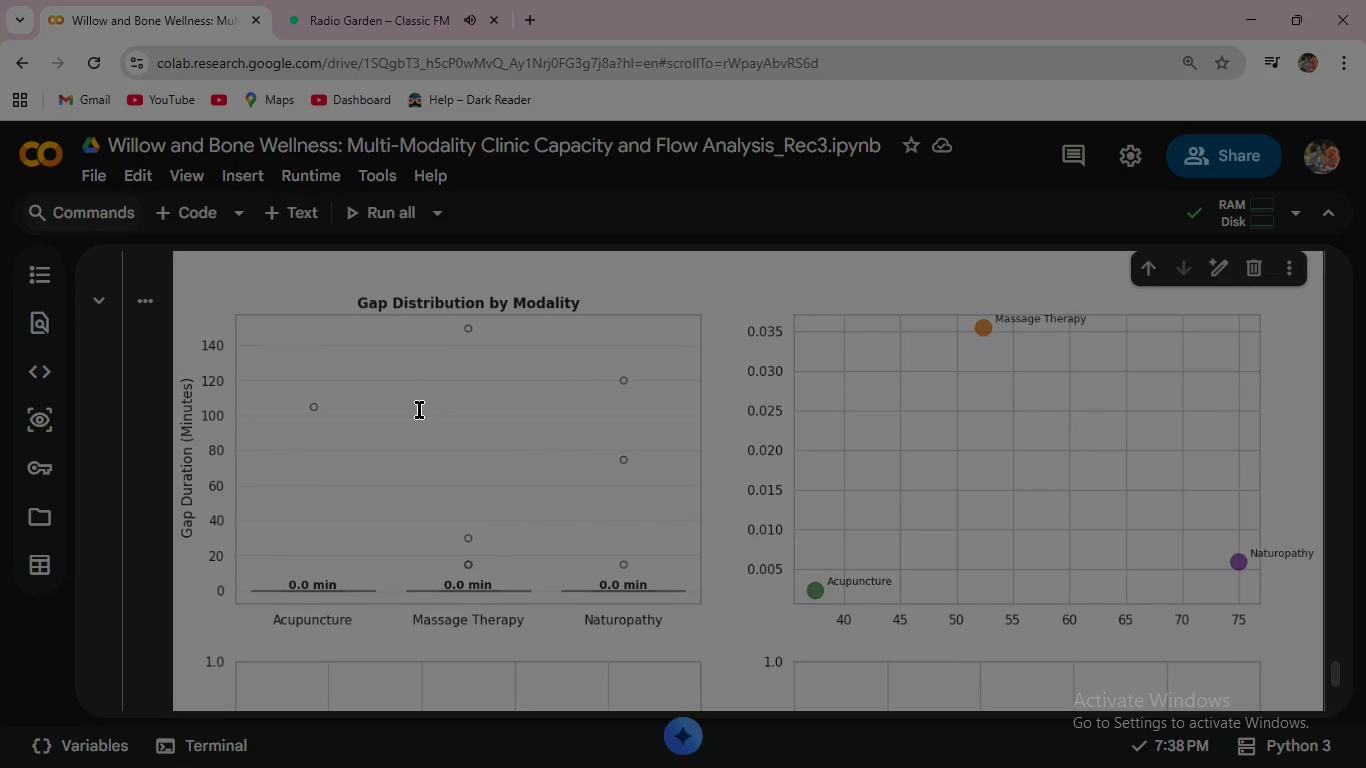 
scroll: coordinate [419, 410], scroll_direction: down, amount: 4.0
 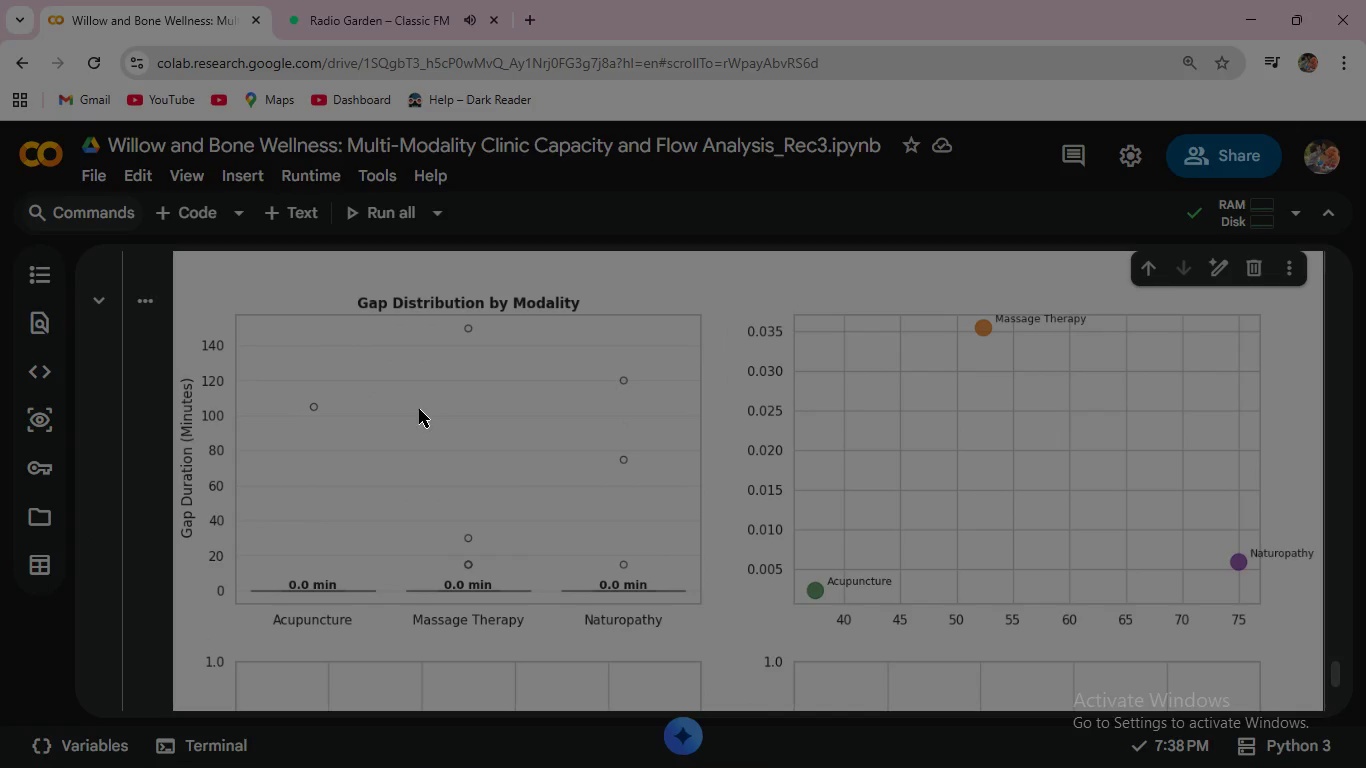 
scroll: coordinate [419, 409], scroll_direction: up, amount: 2.0
 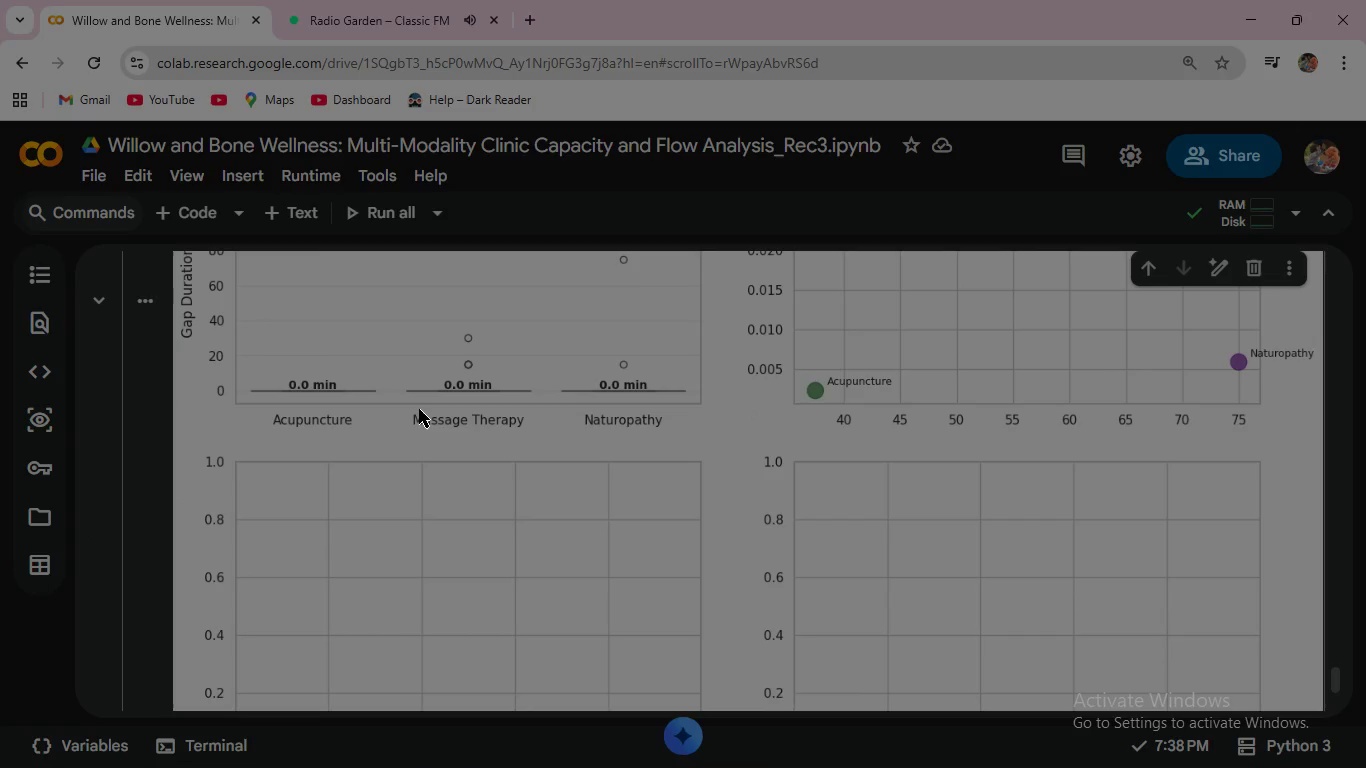 
scroll: coordinate [419, 409], scroll_direction: down, amount: 2.0
 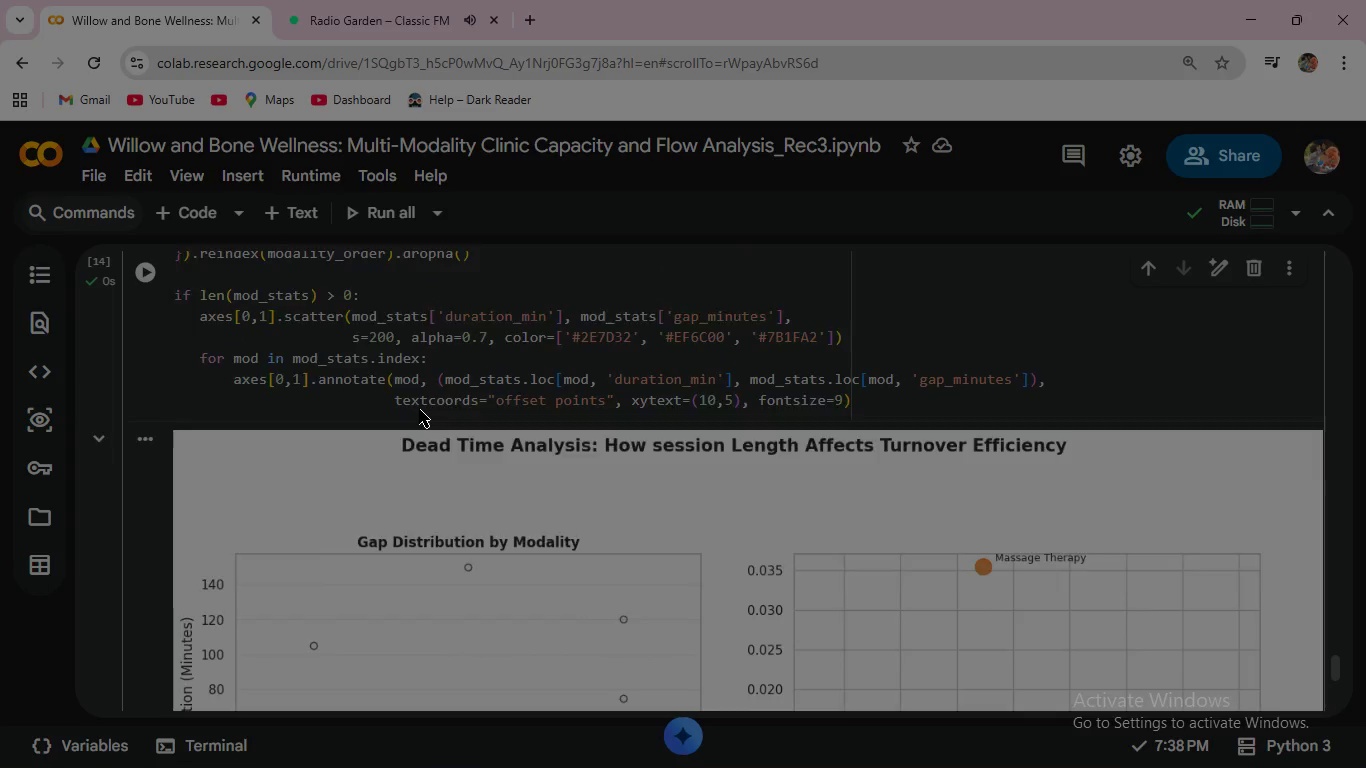 
scroll: coordinate [419, 409], scroll_direction: up, amount: 4.0
 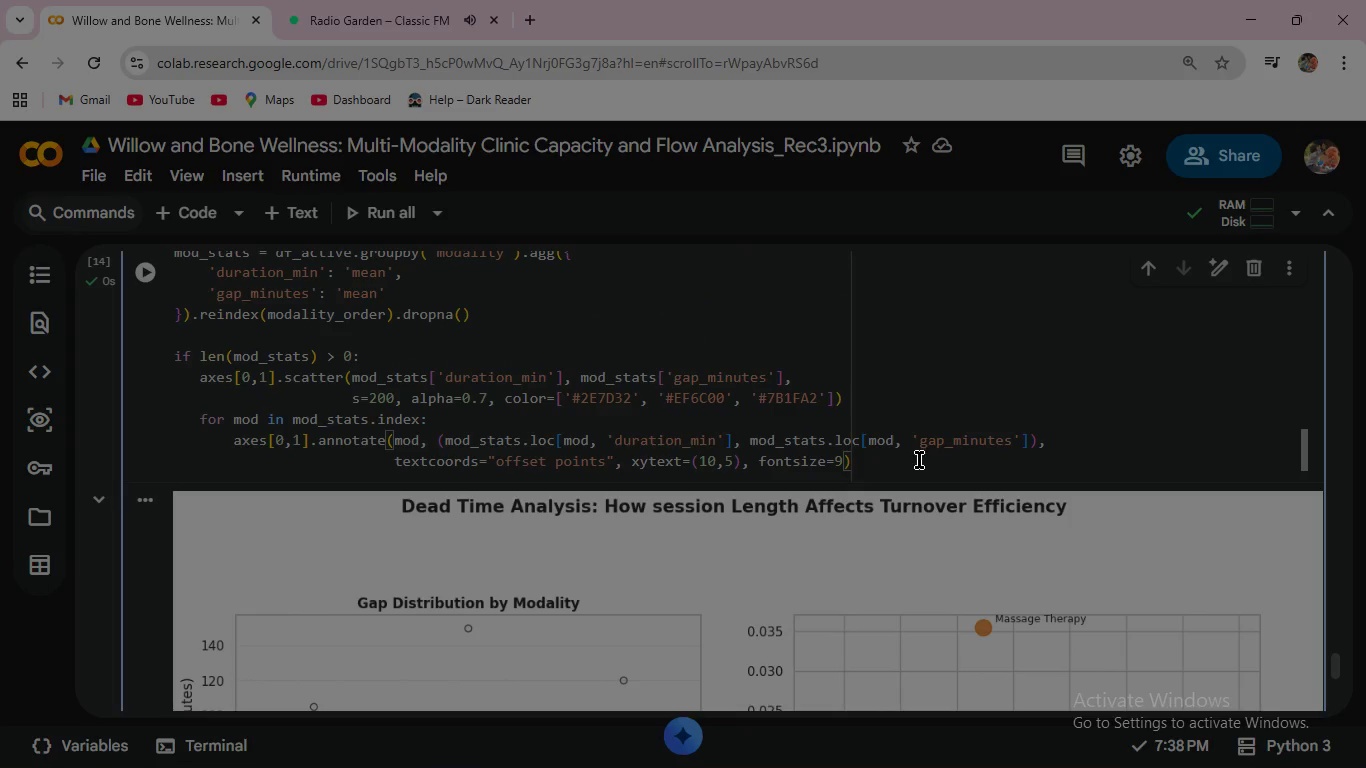 
left_click([919, 458])
 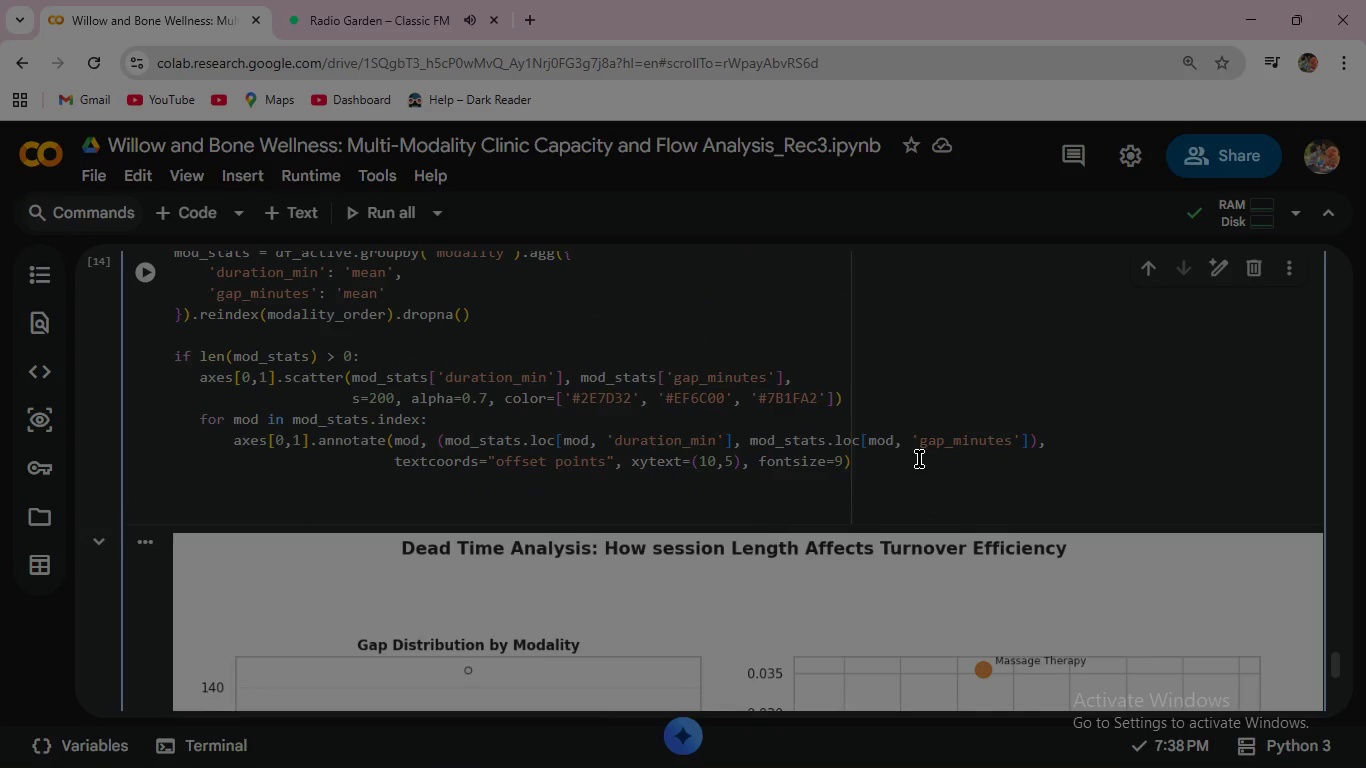 
key(Enter)
 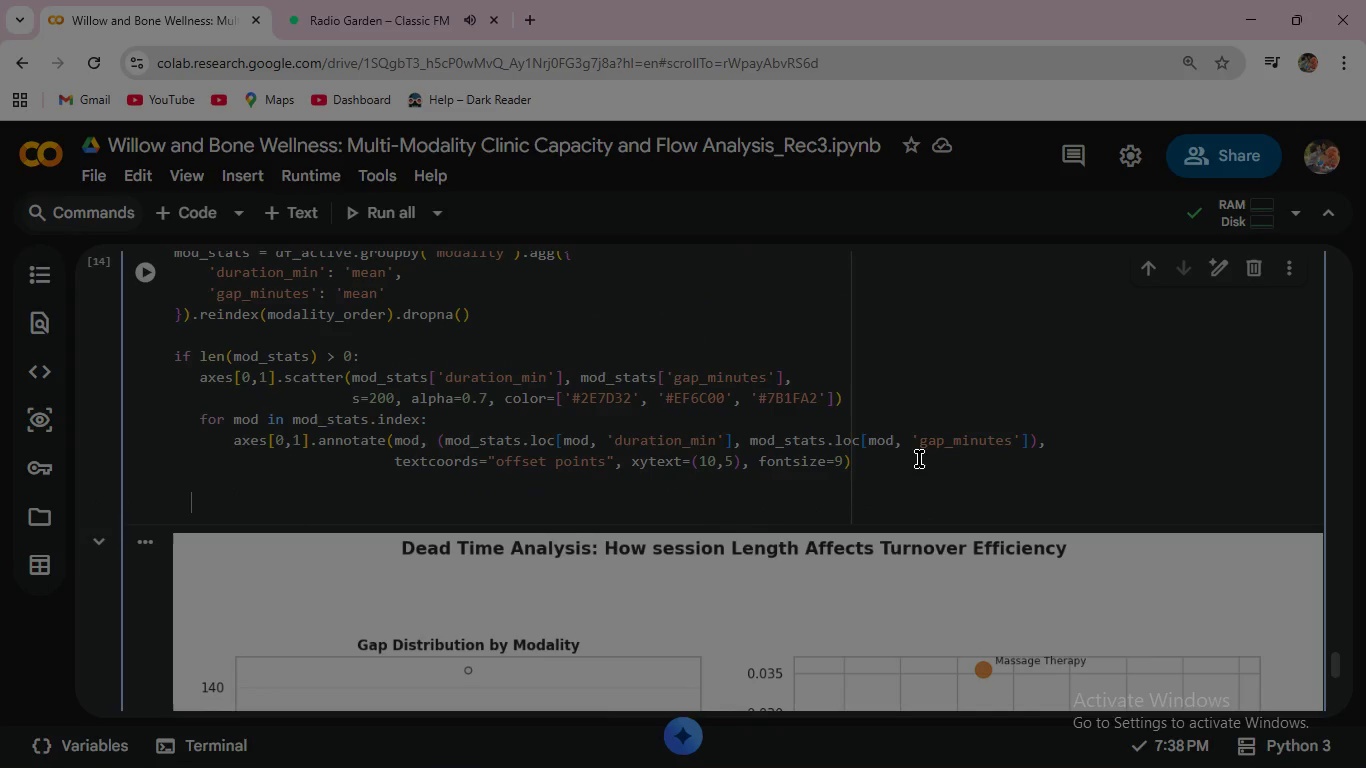 
key(Enter)
 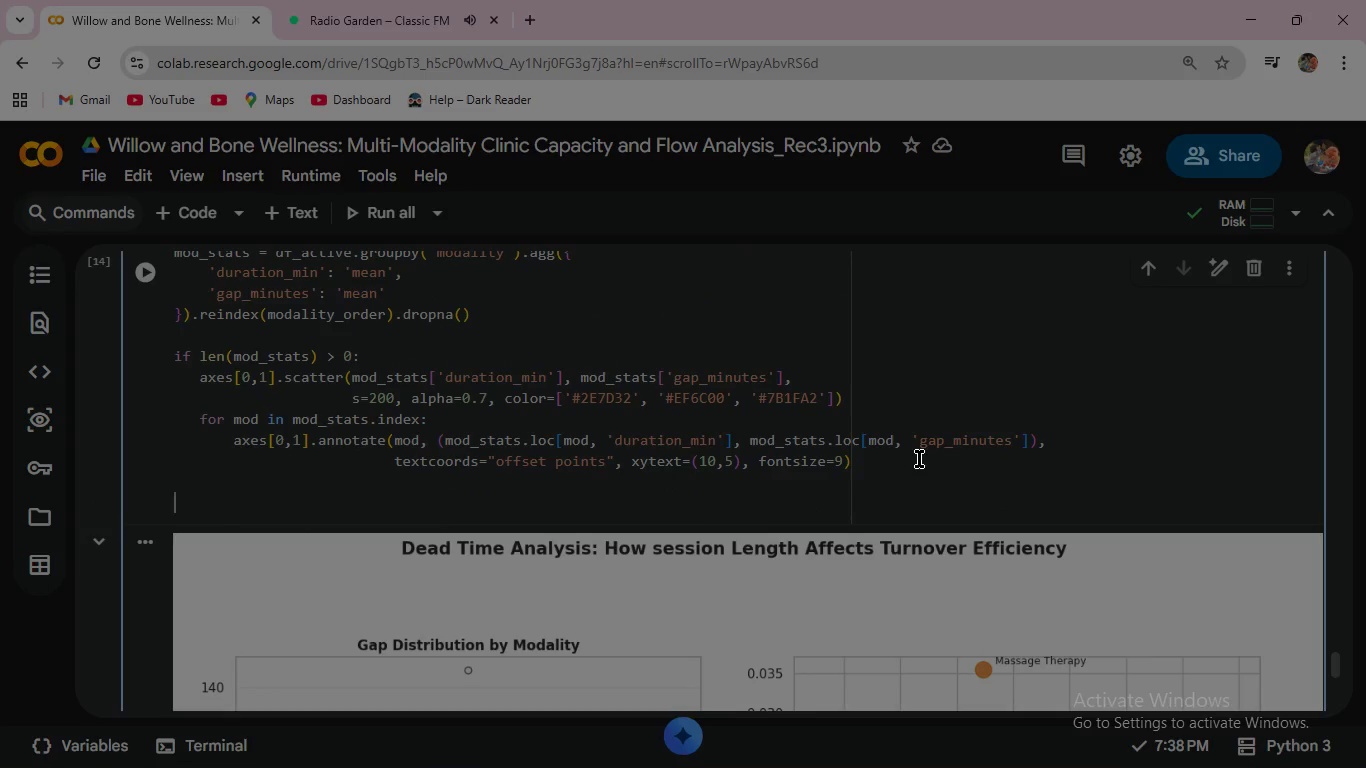 
key(Backspace)
 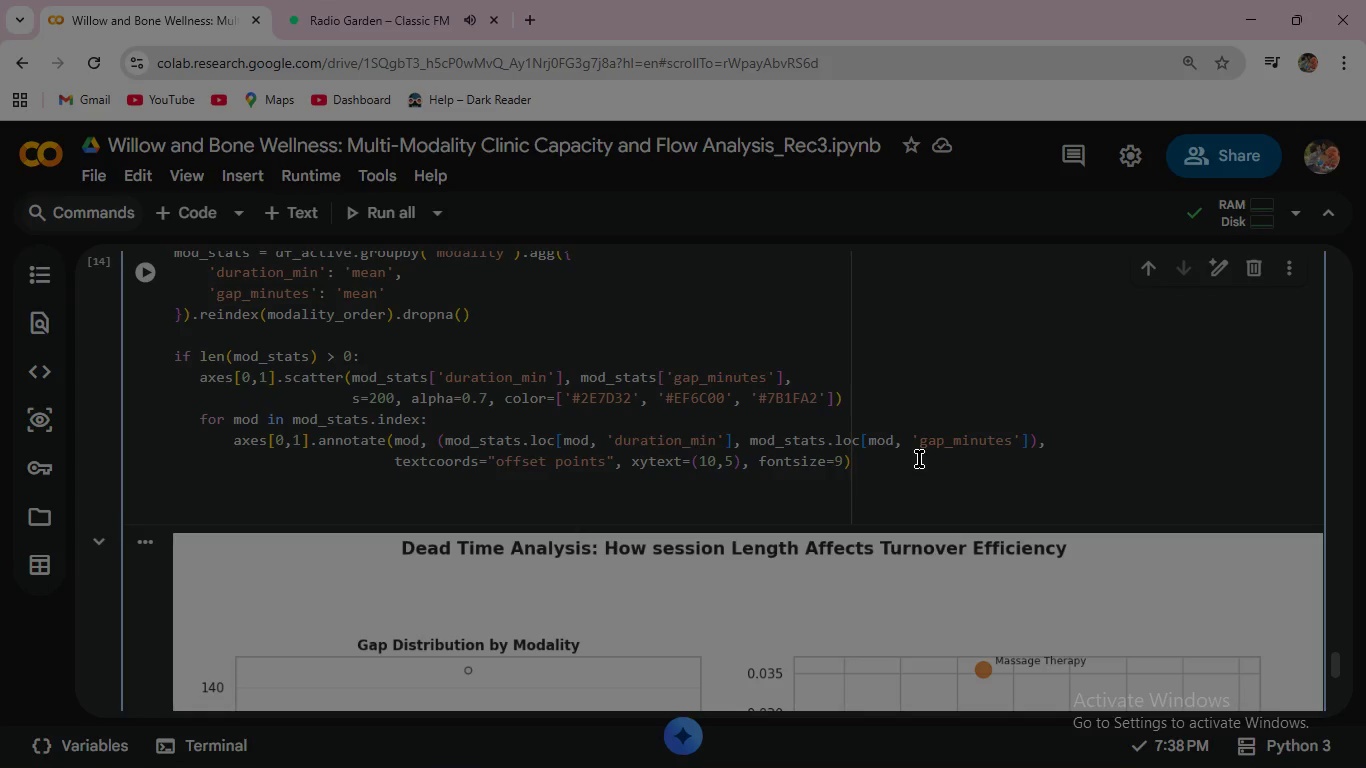 
key(Backspace)
 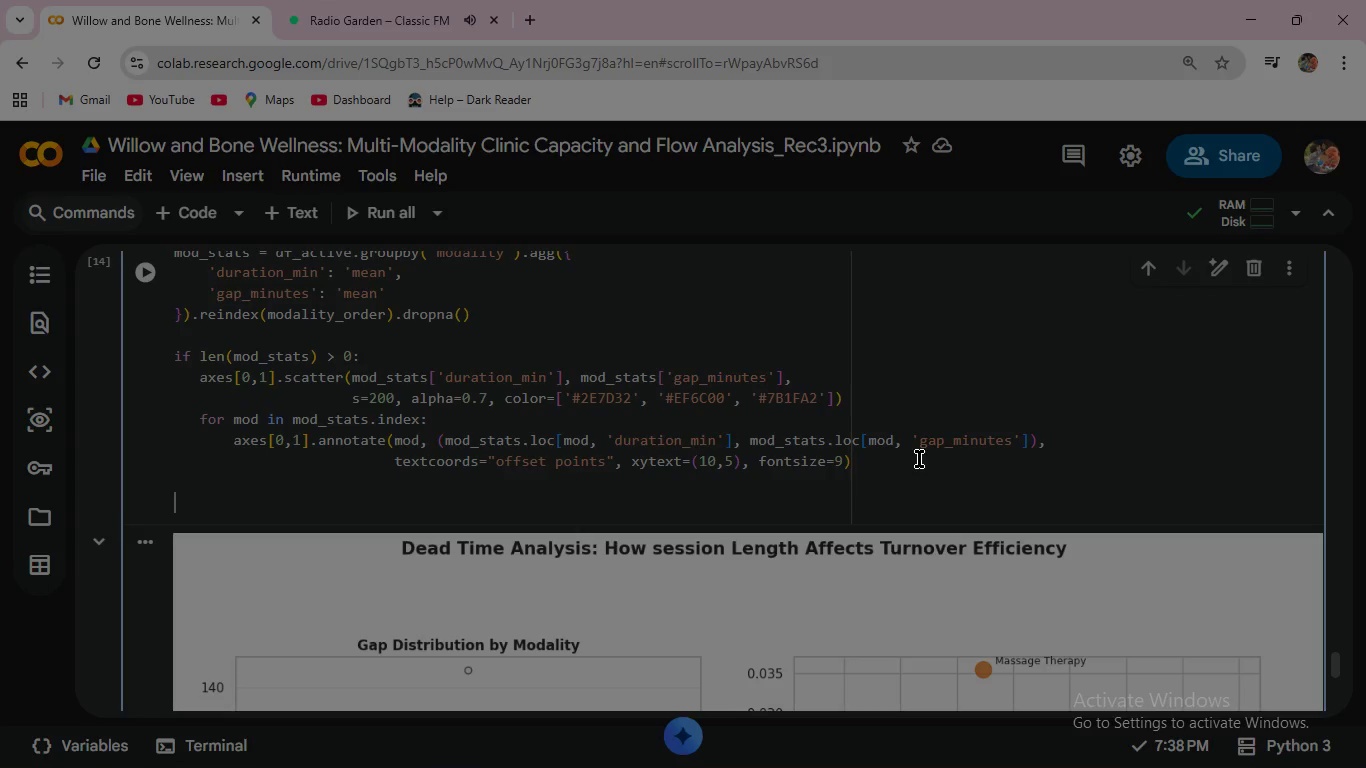 
key(Backspace)
 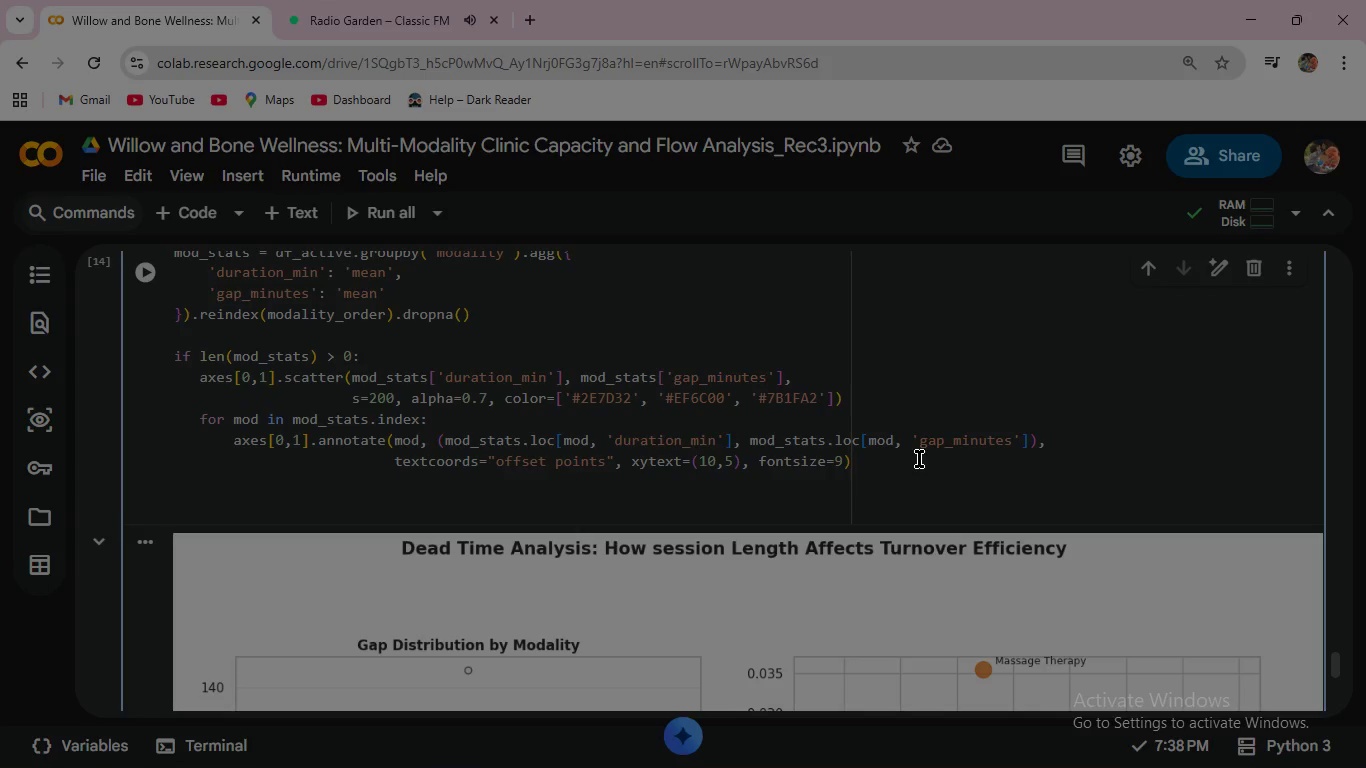 
key(Backspace)
 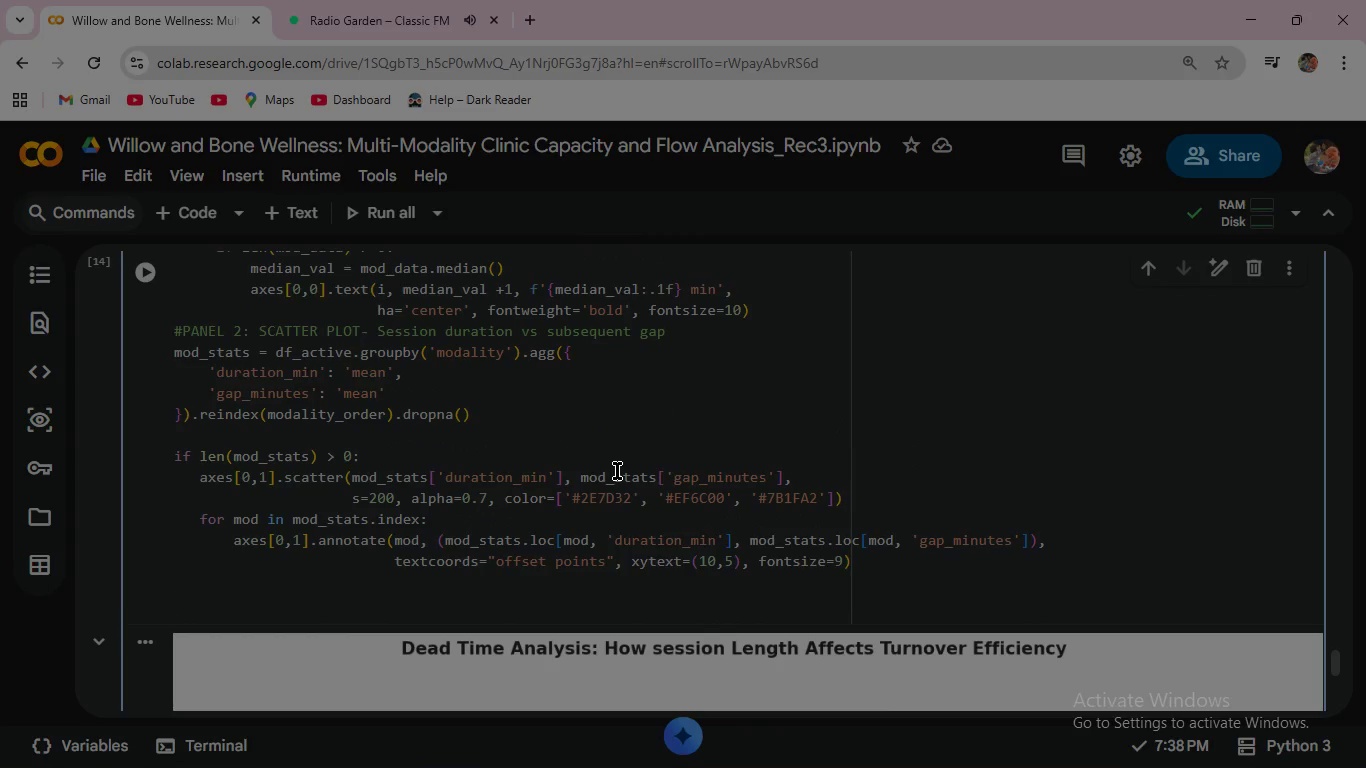 
scroll: coordinate [617, 471], scroll_direction: up, amount: 1.0
 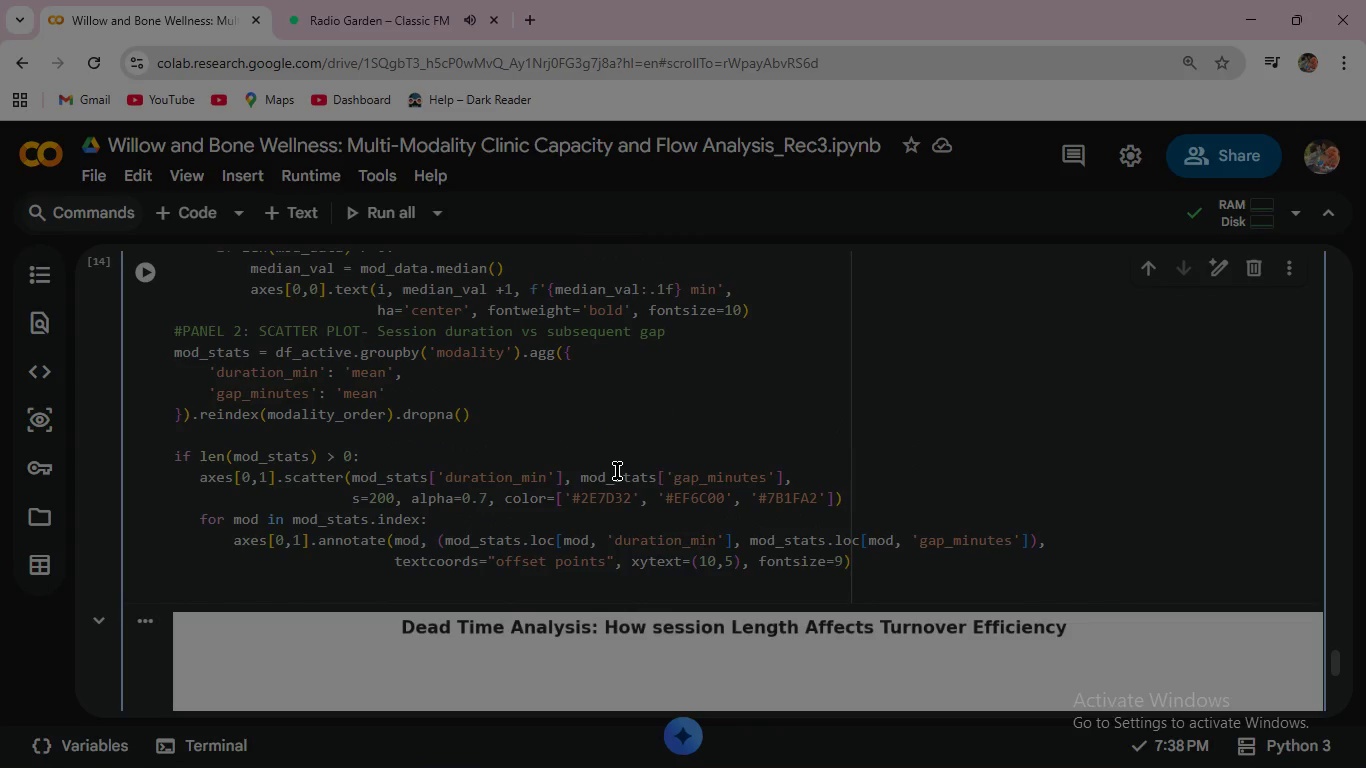 
key(Backspace)
 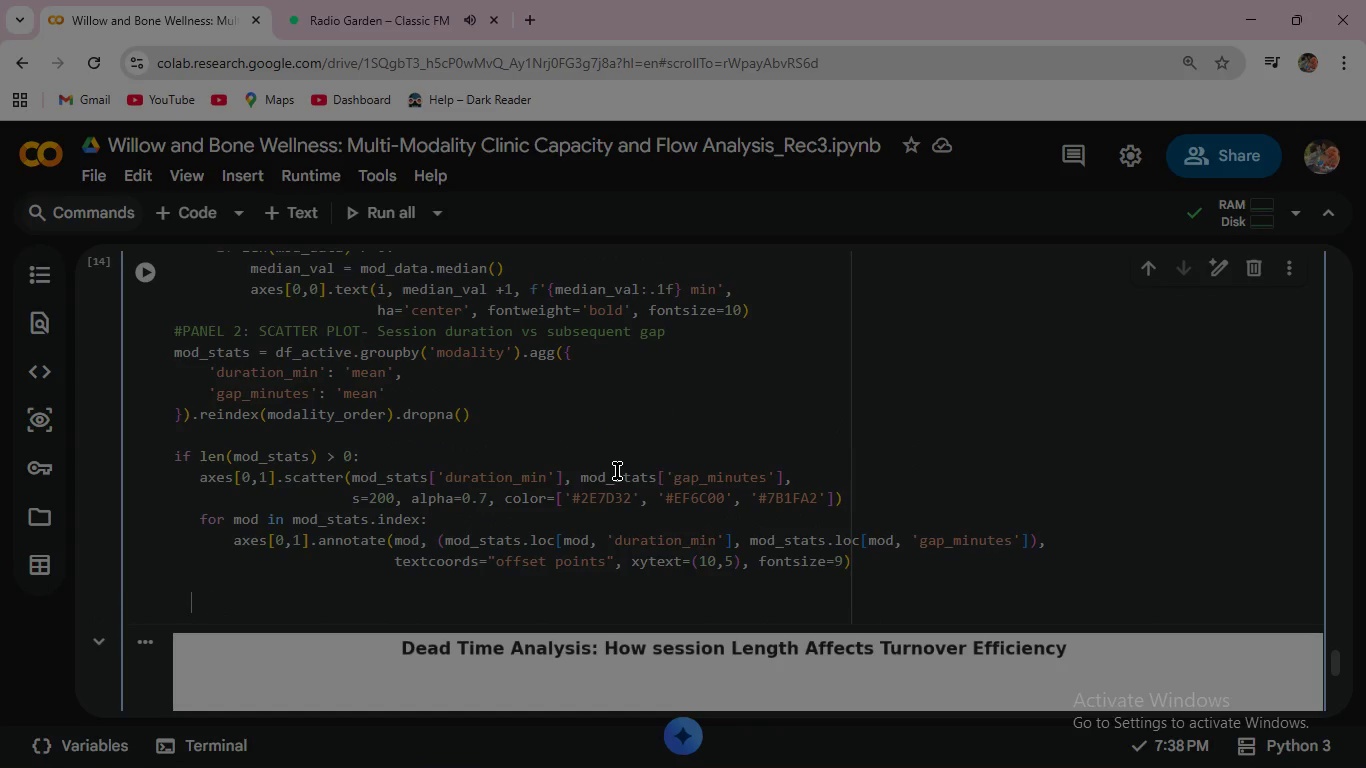 
key(Enter)
 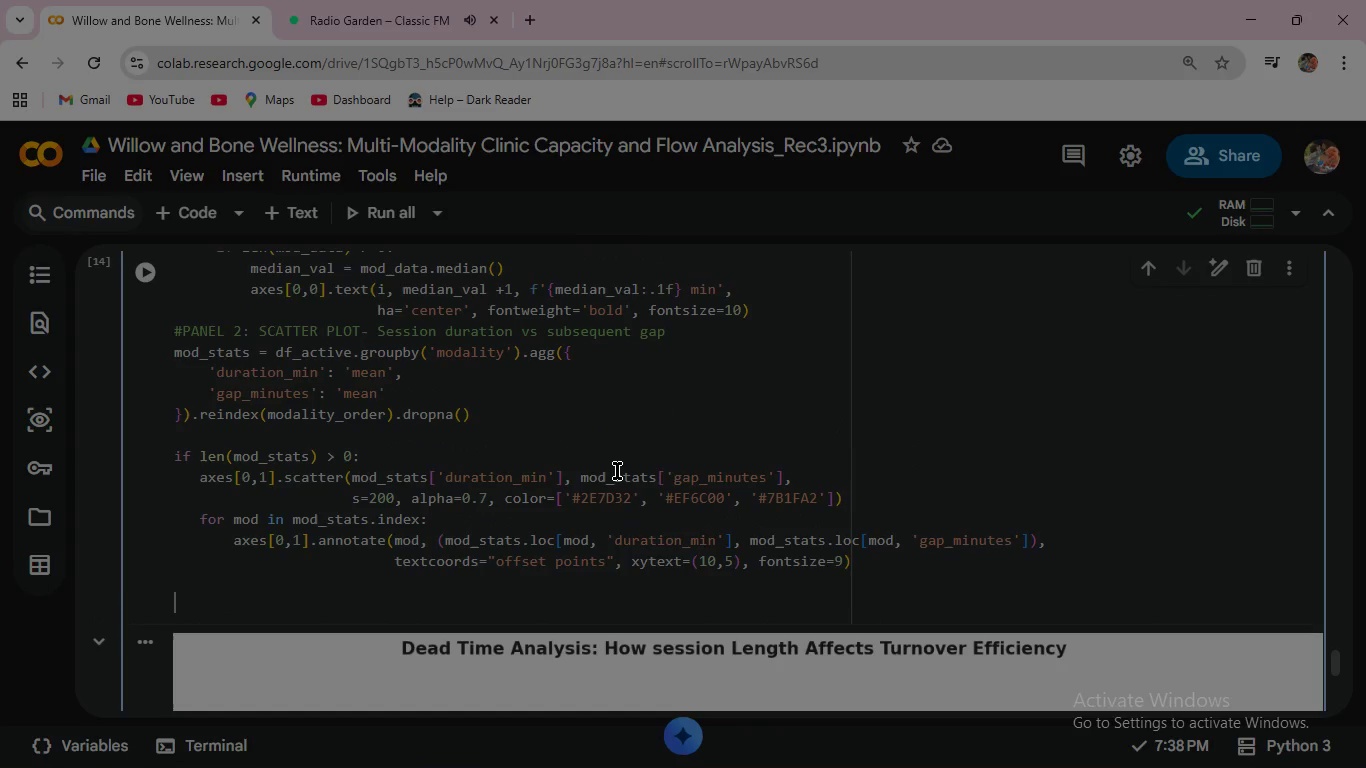 
key(Backspace)
key(Backspace)
key(Backspace)
key(Backspace)
type(#Trend line to show correlation direction )
 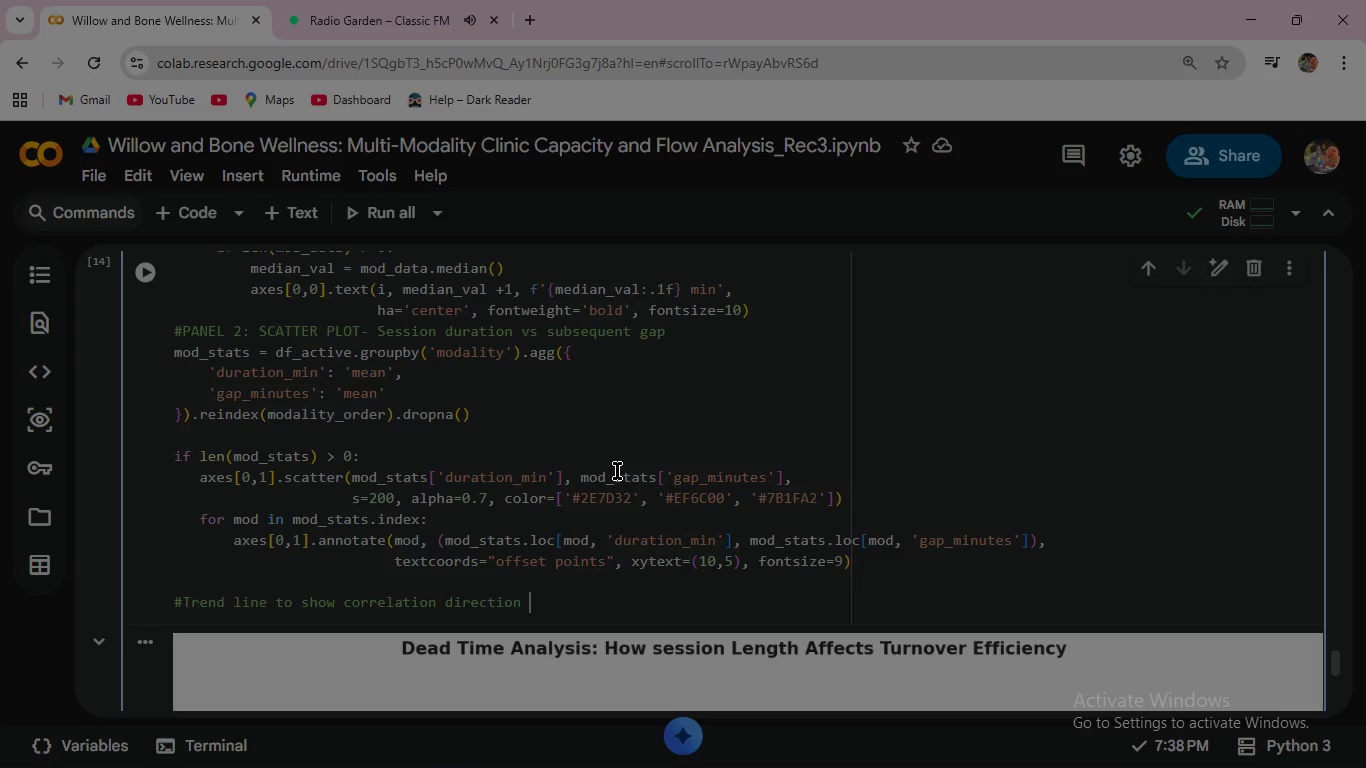 
wait(10.8)
 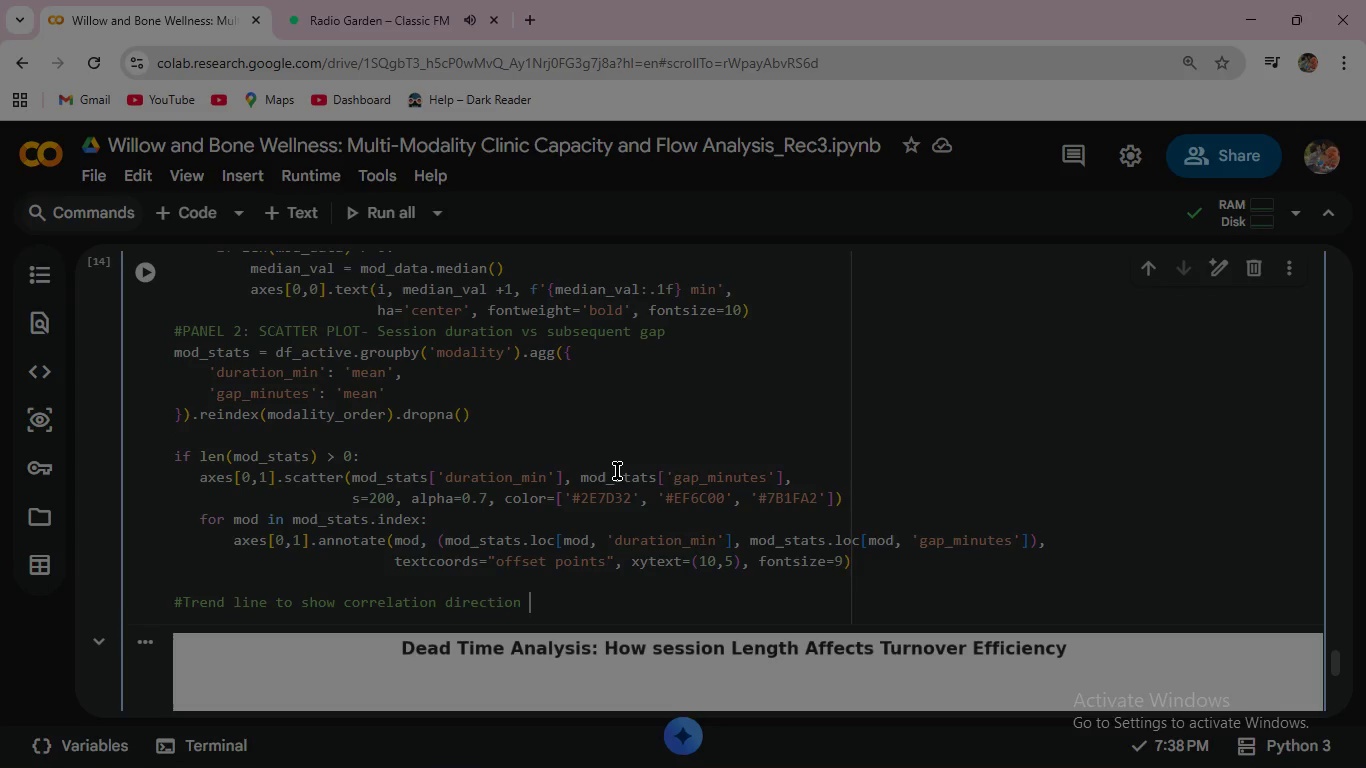 
key(Enter)
 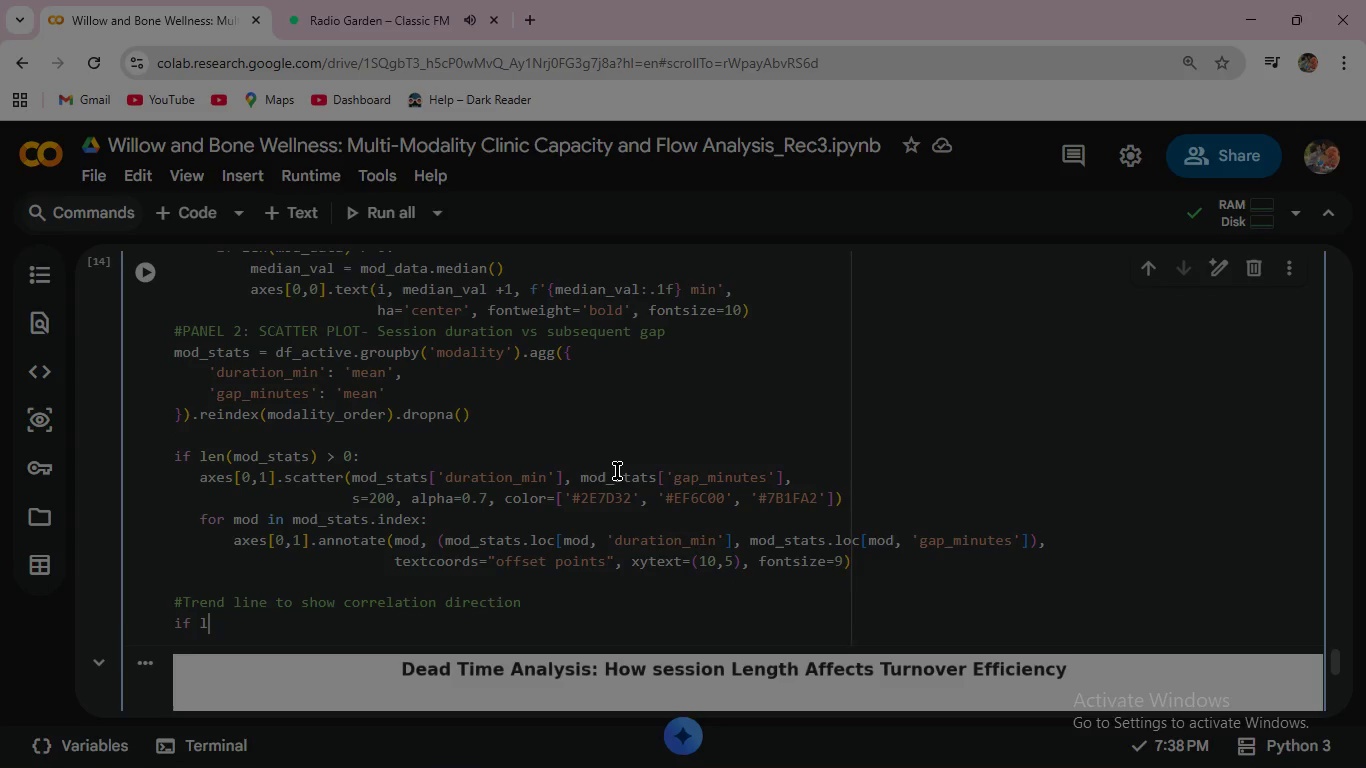 
type(if len(mod_)
 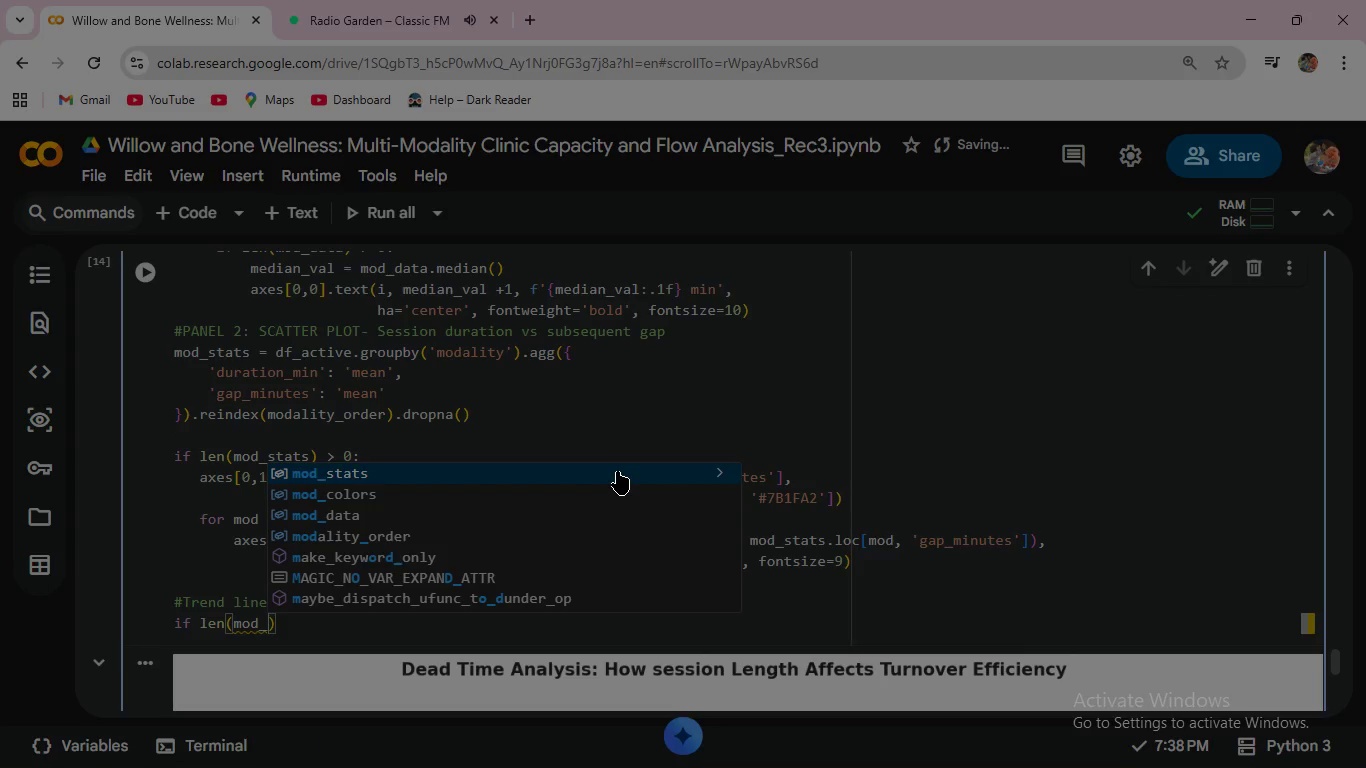 
key(Shift+Enter)
 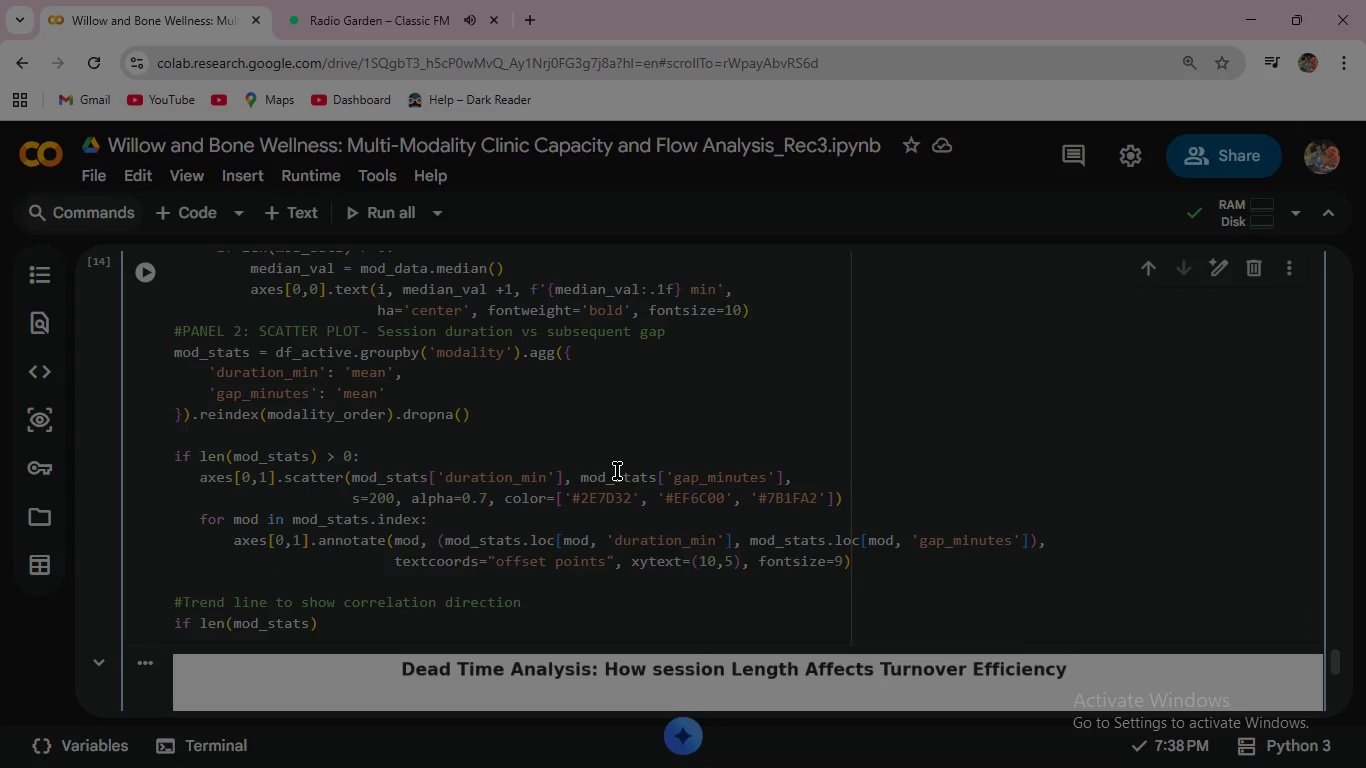 
key(Shift+ArrowRight)
 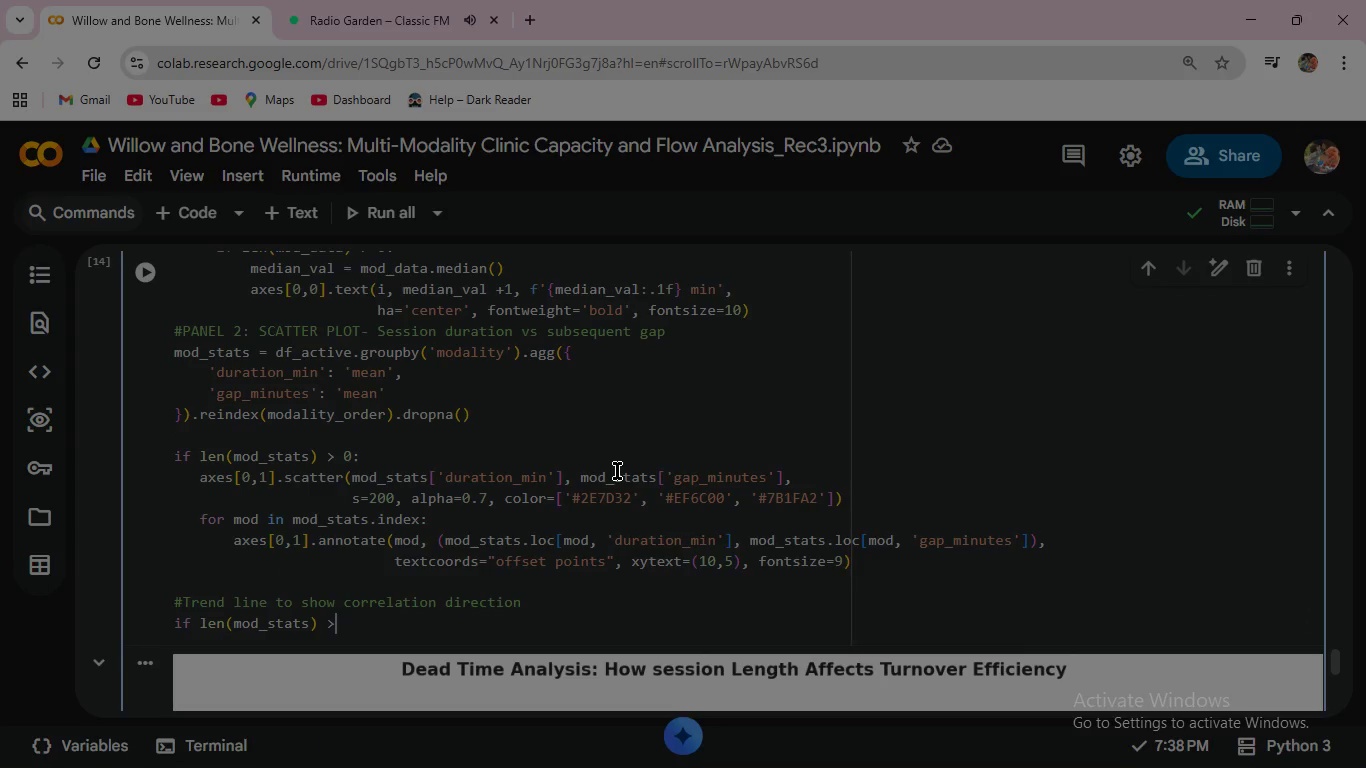 
key(Shift+Space)
 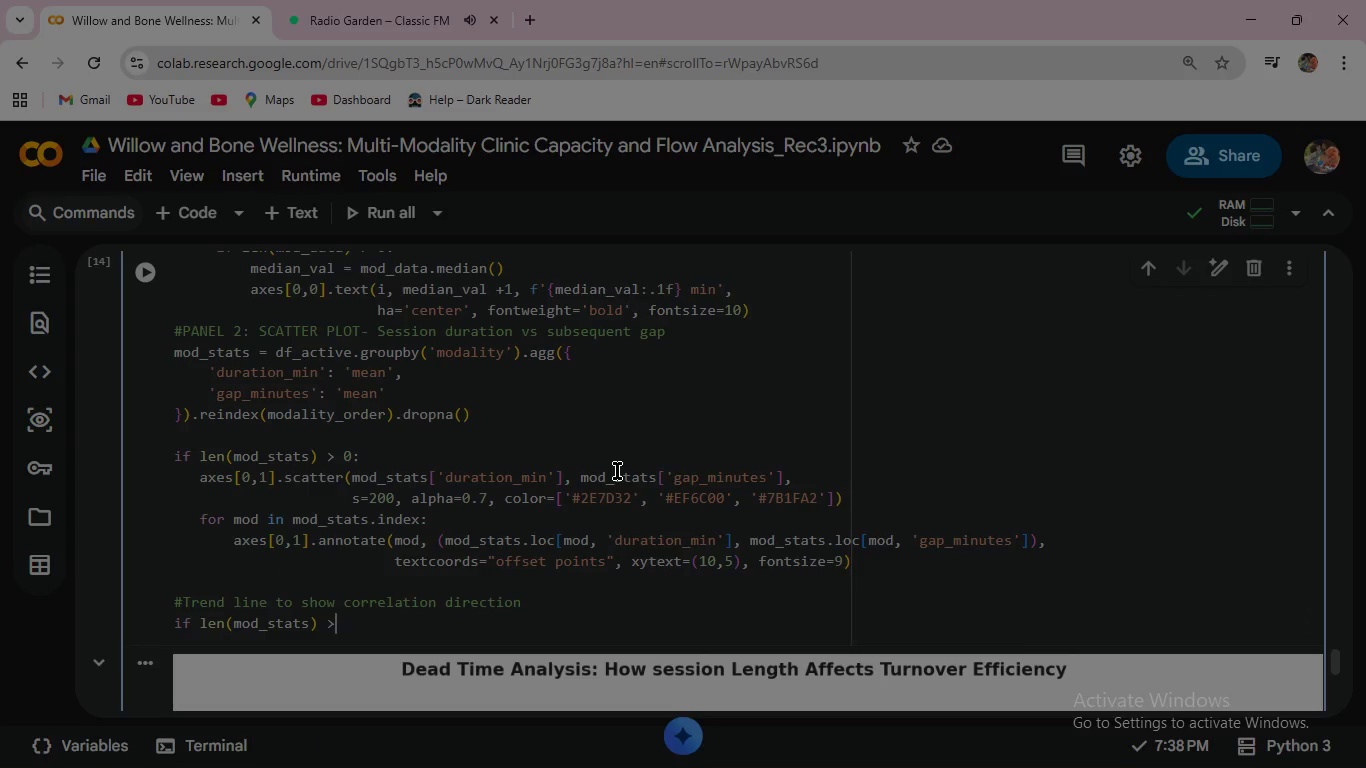 
key(Shift+Period)
 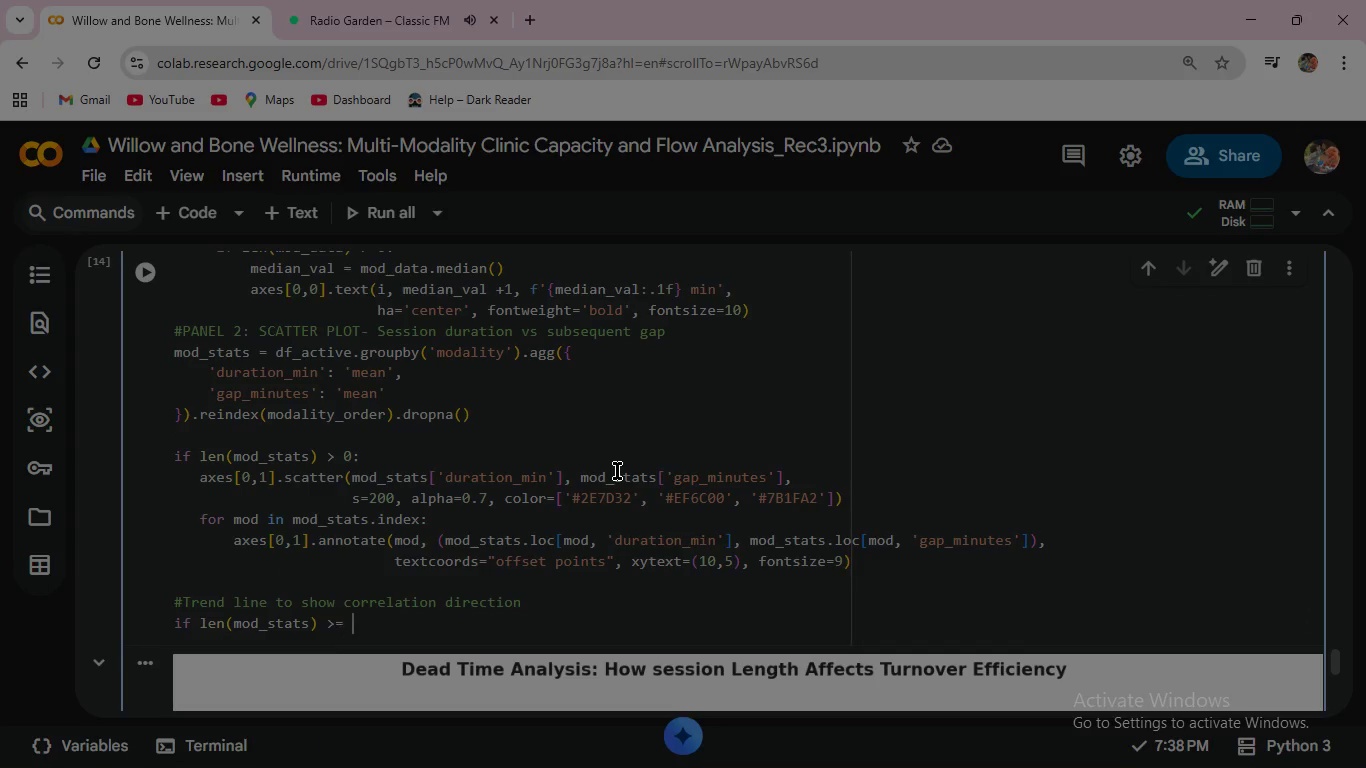 
key(Equal)
 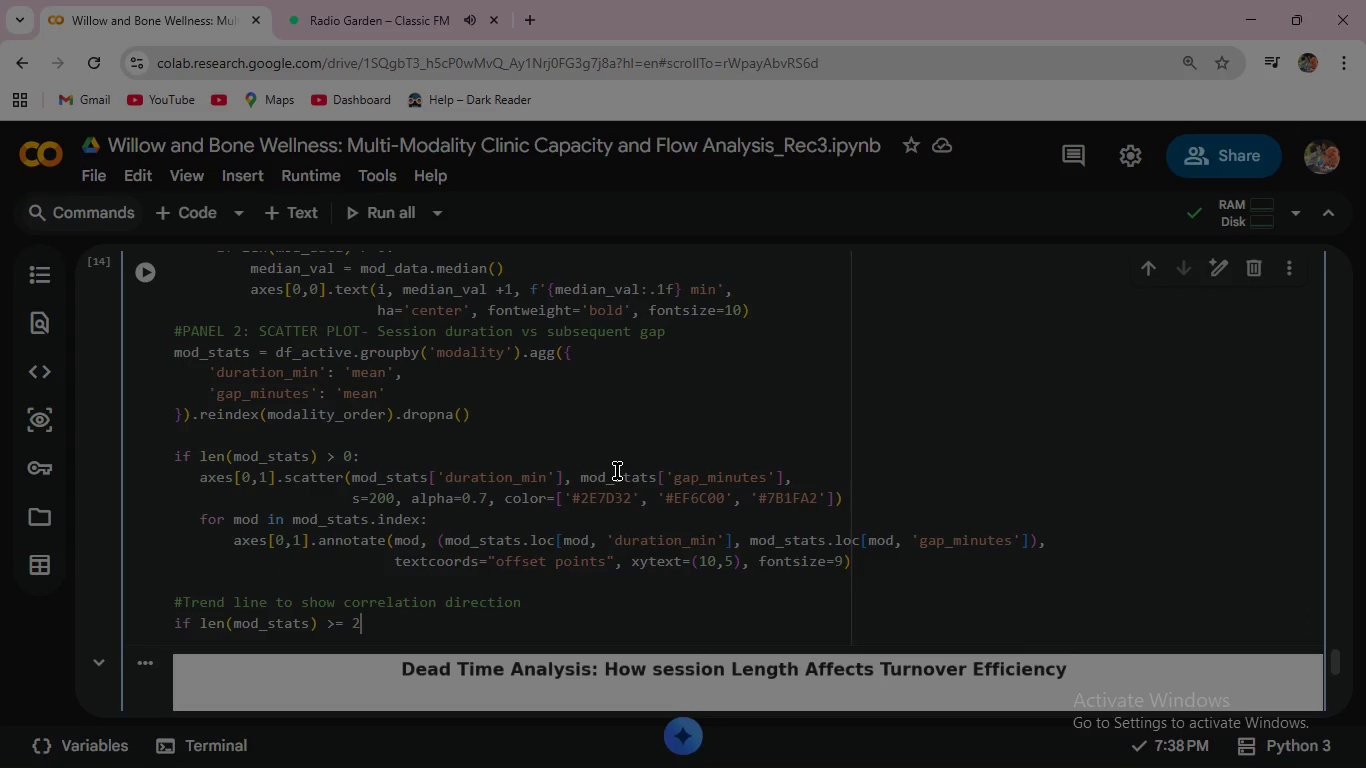 
key(Space)
 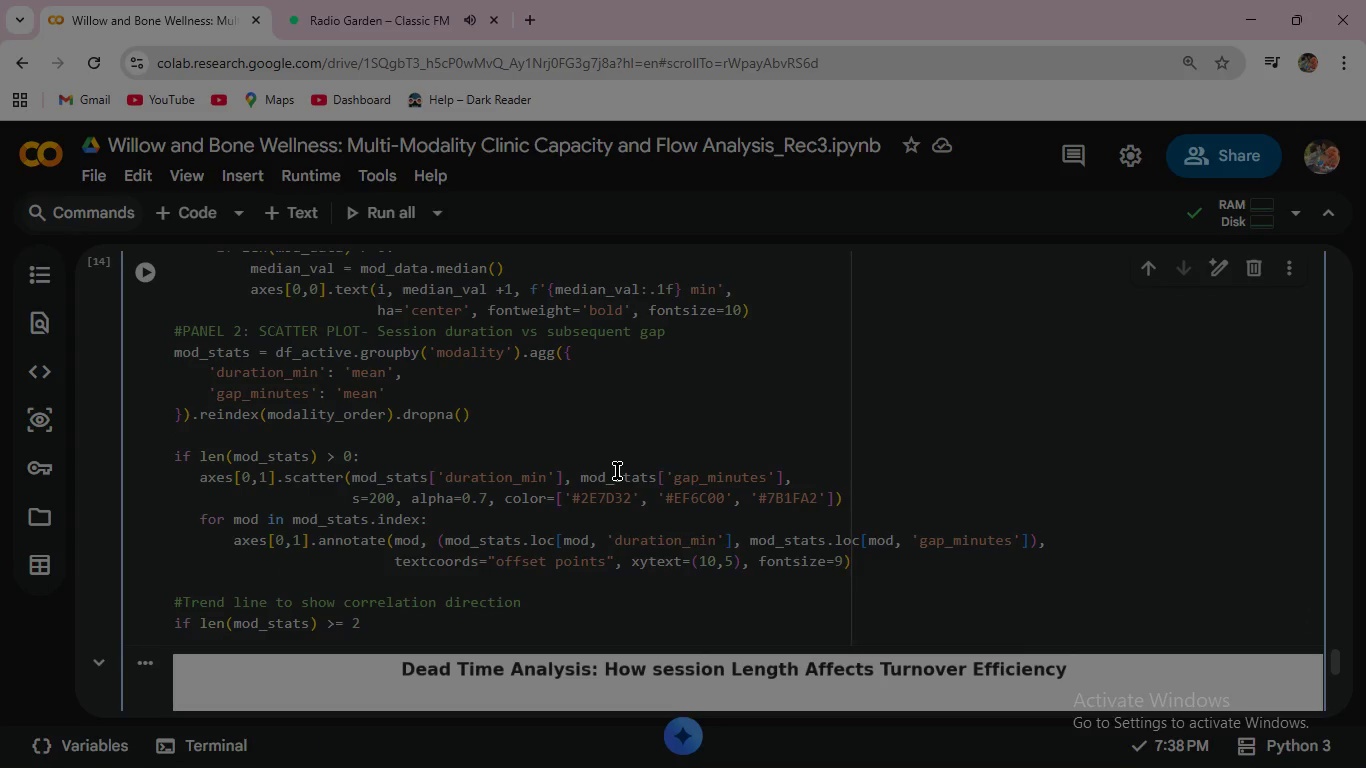 
key(2)
 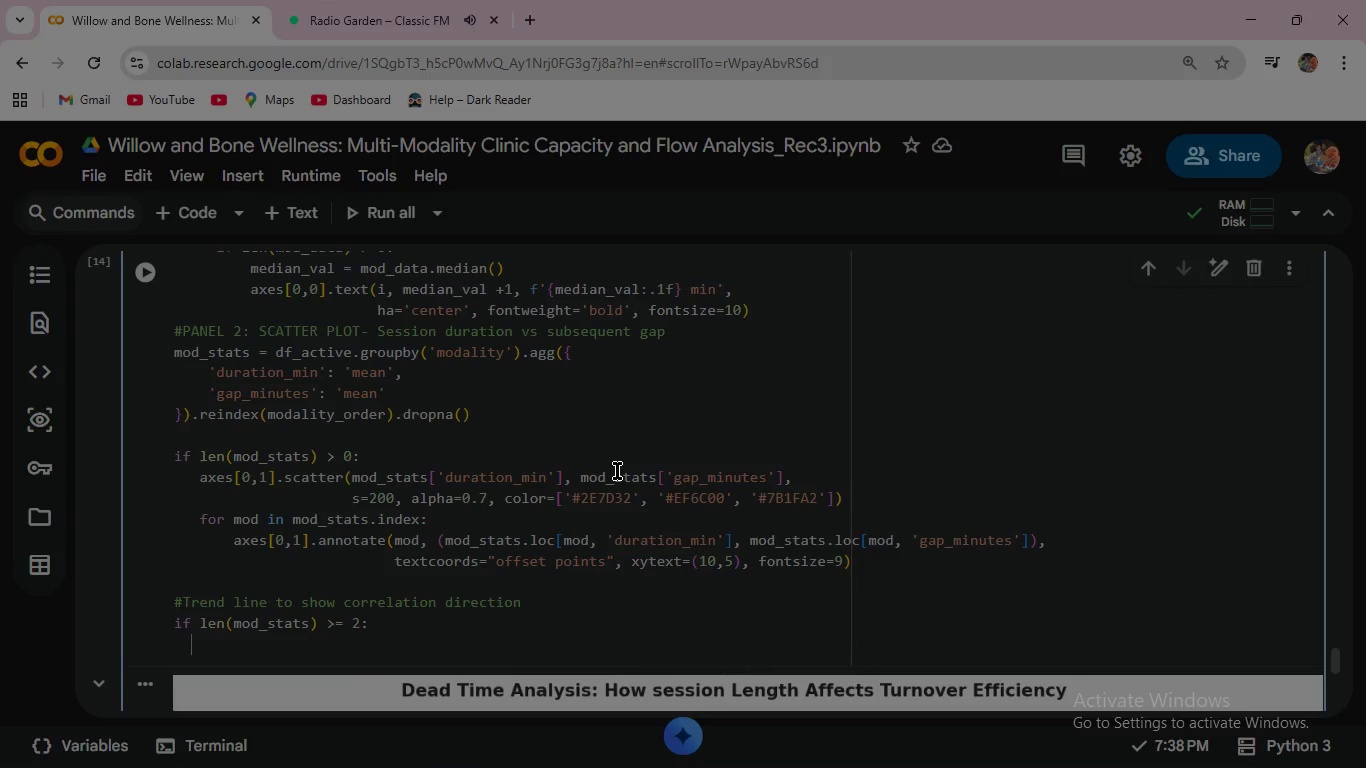 
key(Shift+Semicolon)
 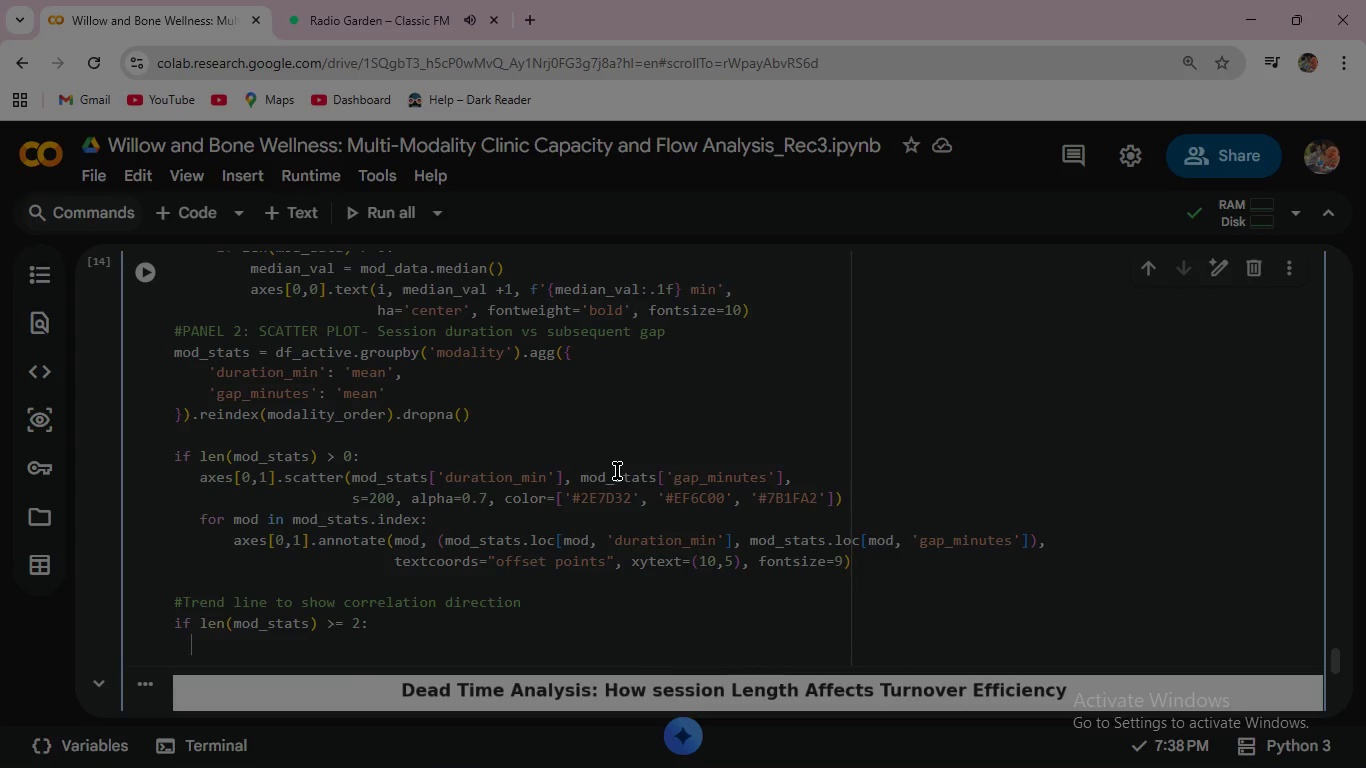 
key(Space)
 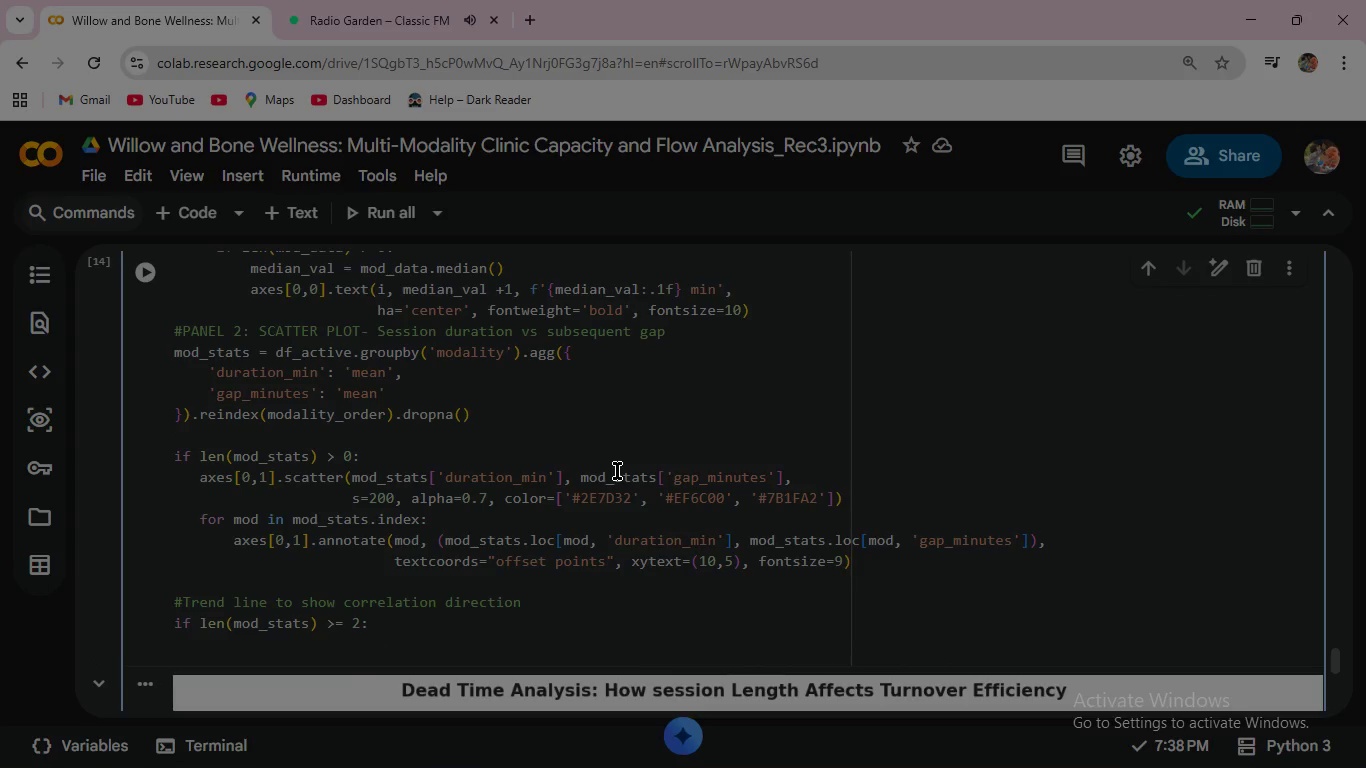 
key(Enter)
 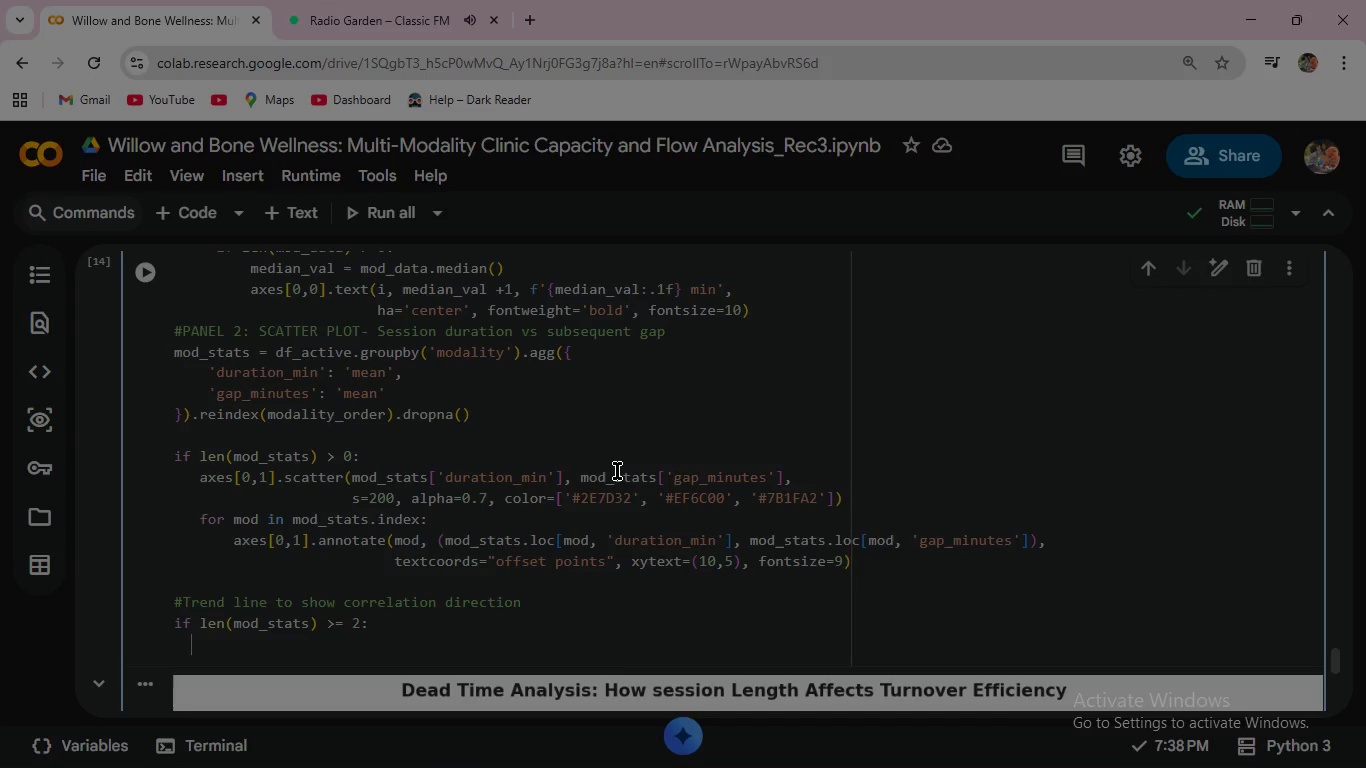 
wait(35.44)
 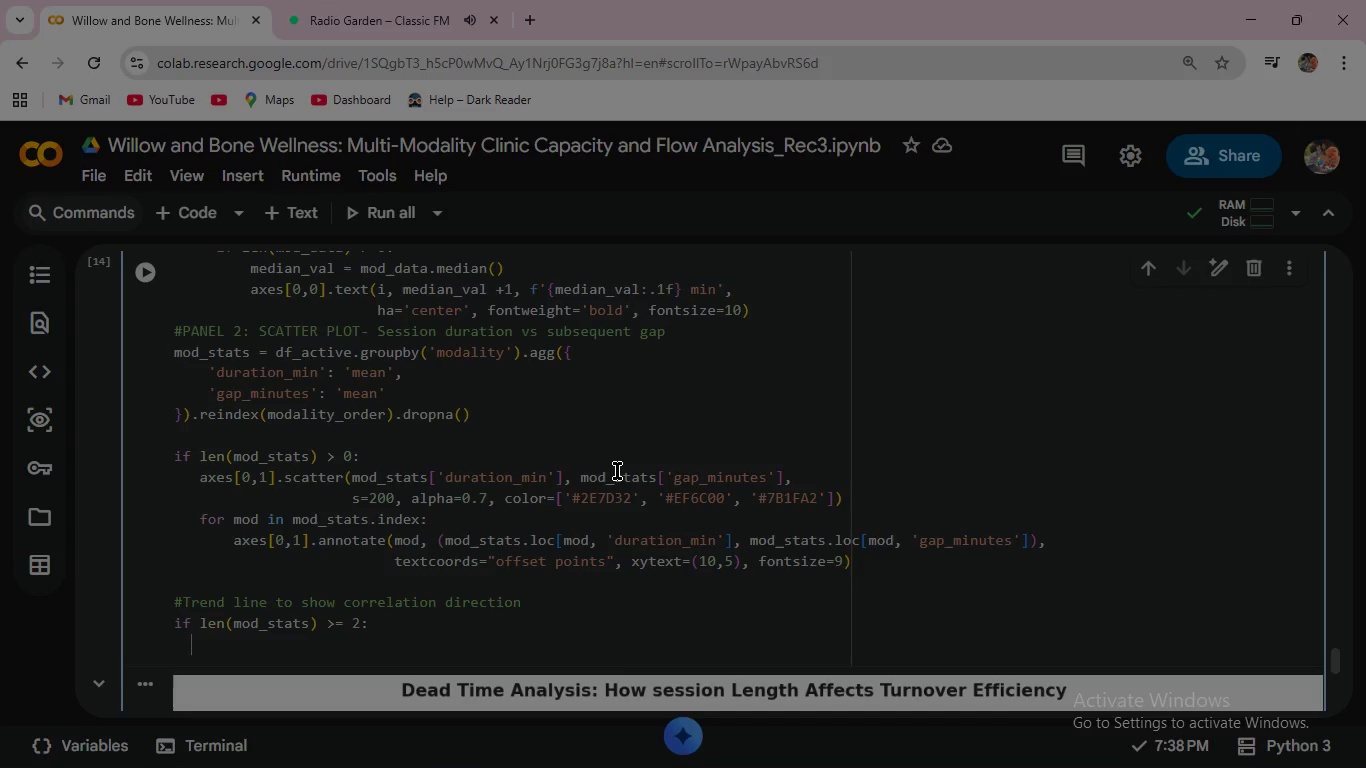 
left_click([178, 603])
 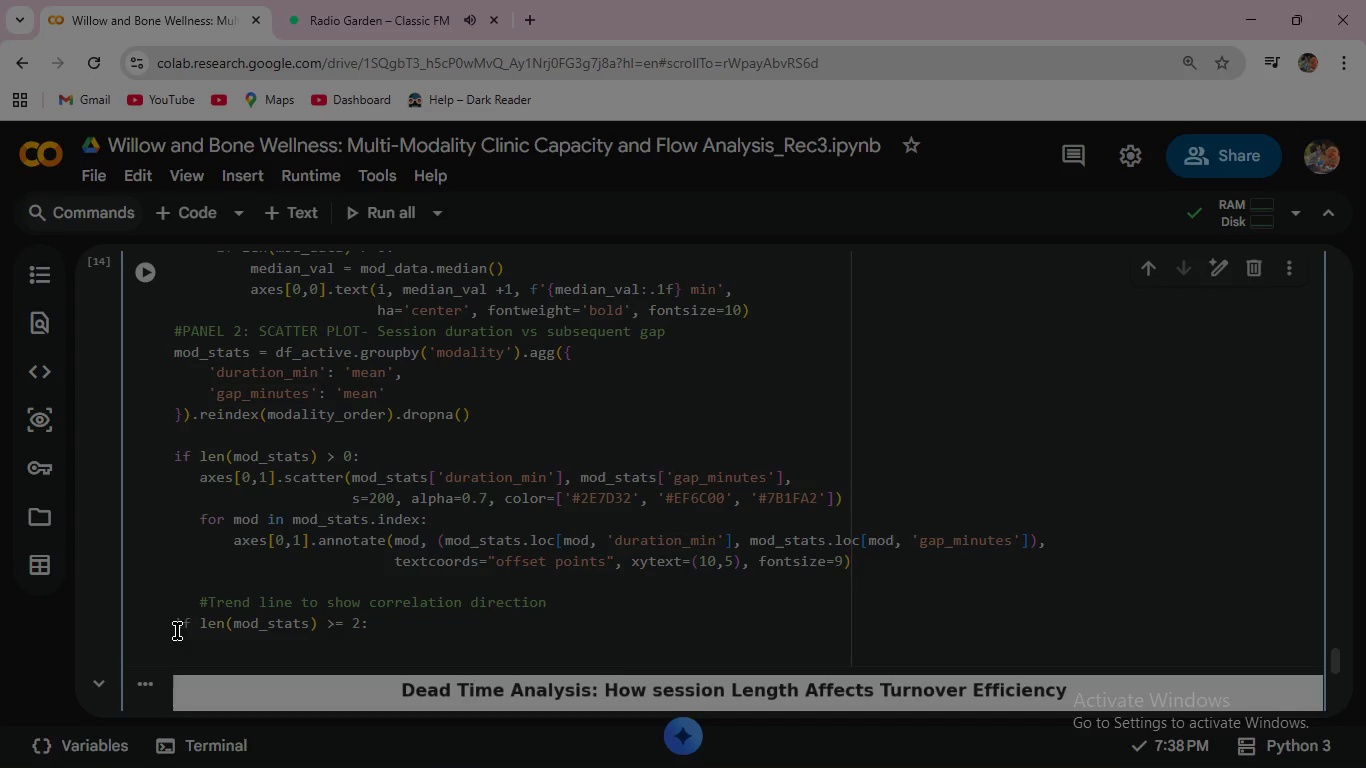 
key(Space)
 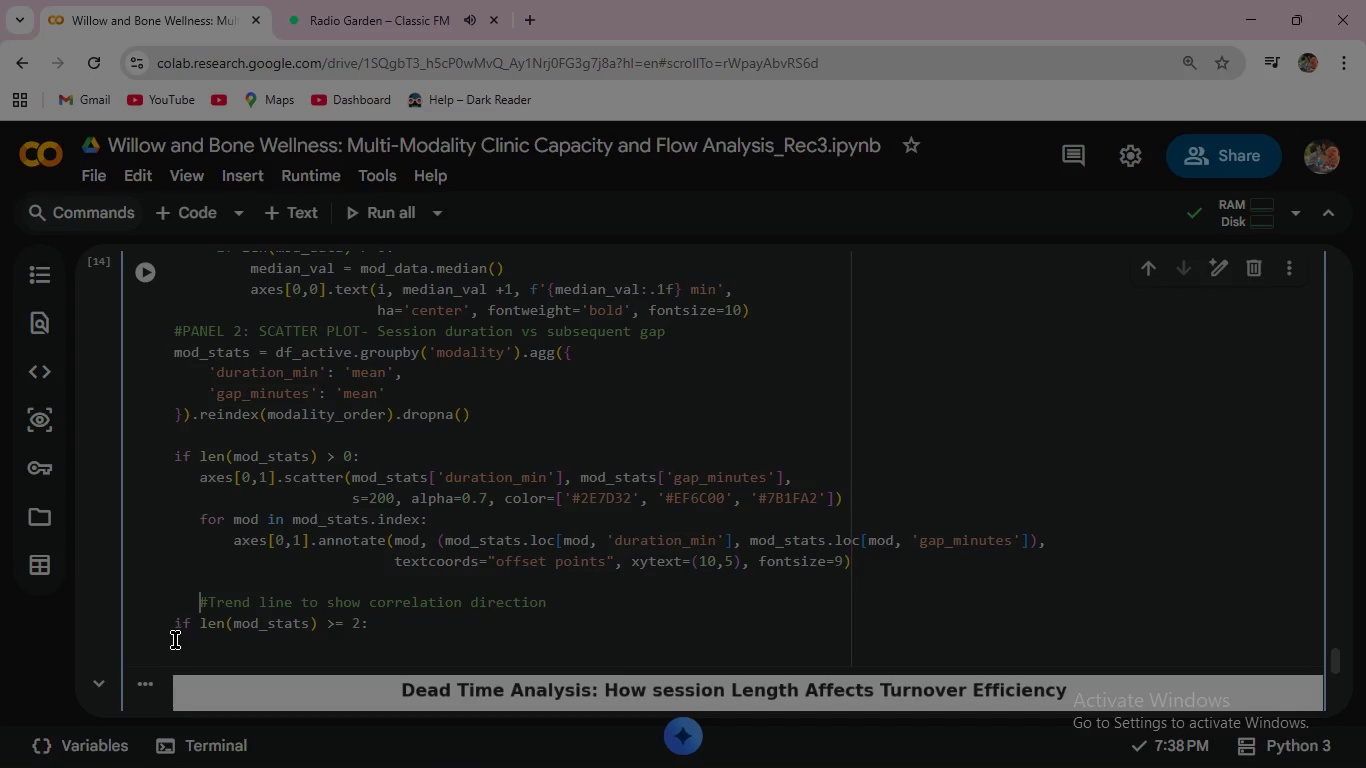 
key(Space)
 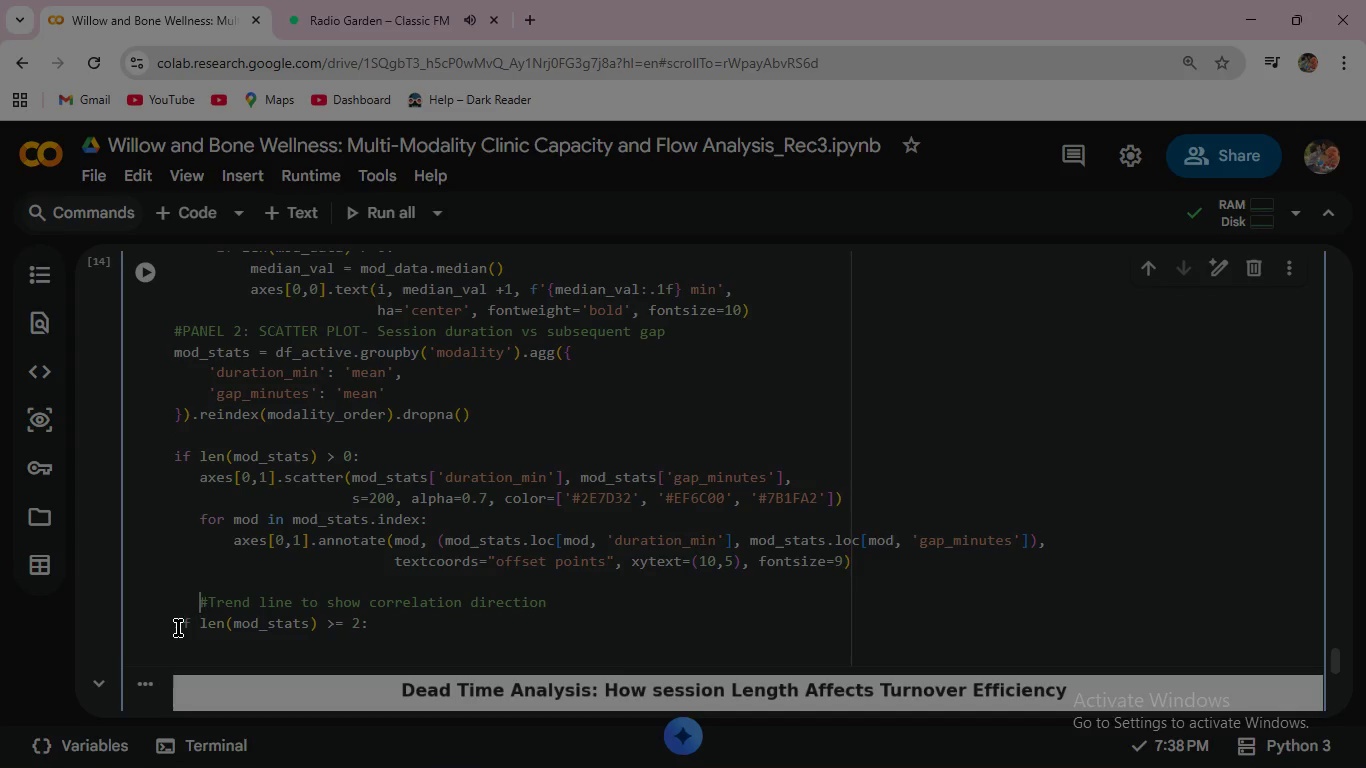 
key(Space)
 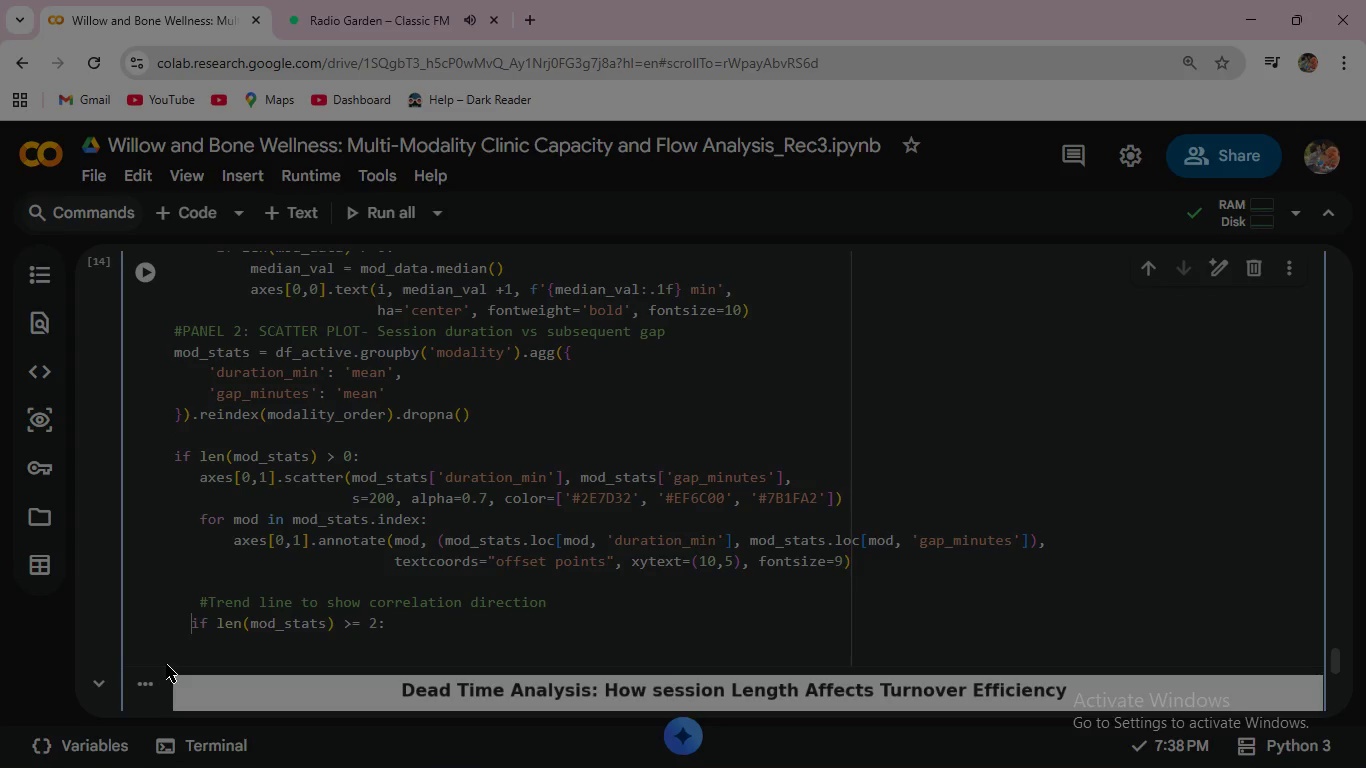 
left_click([176, 623])
 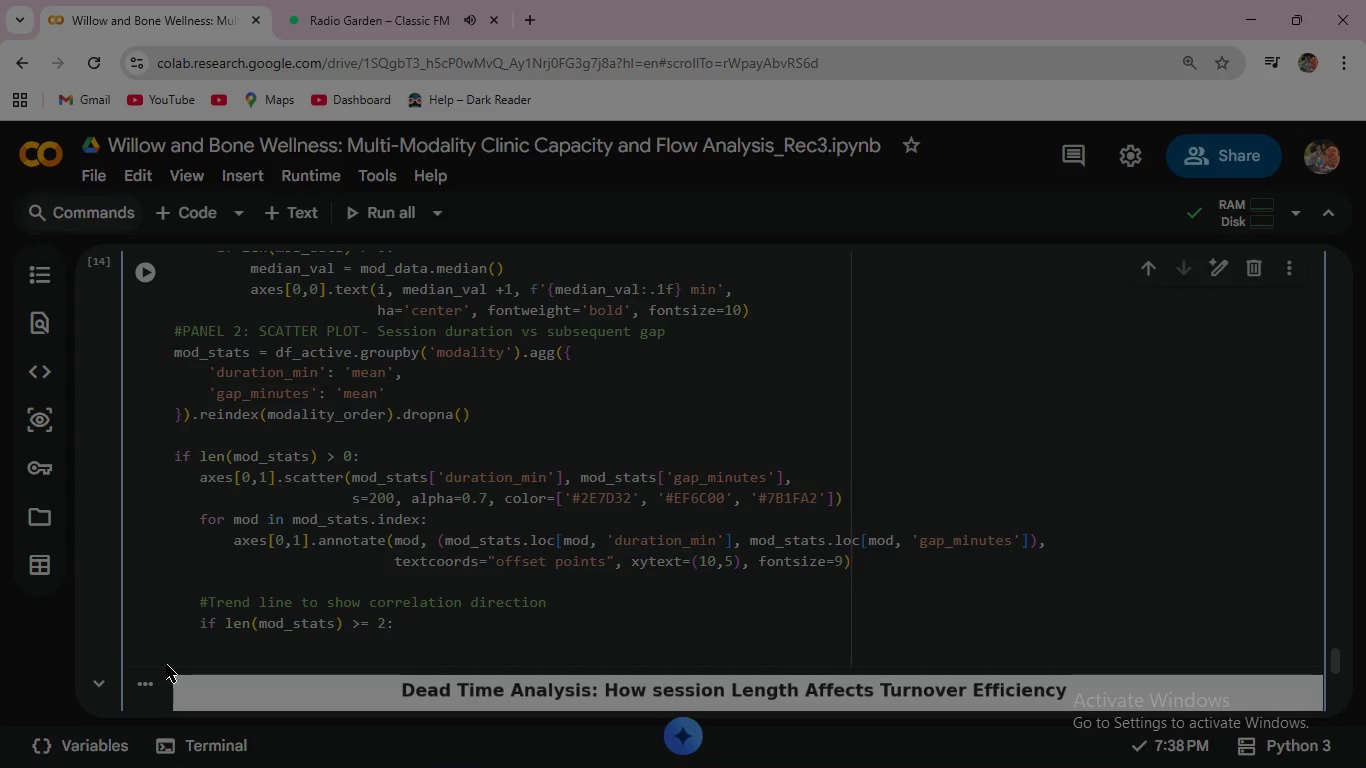 
key(Space)
 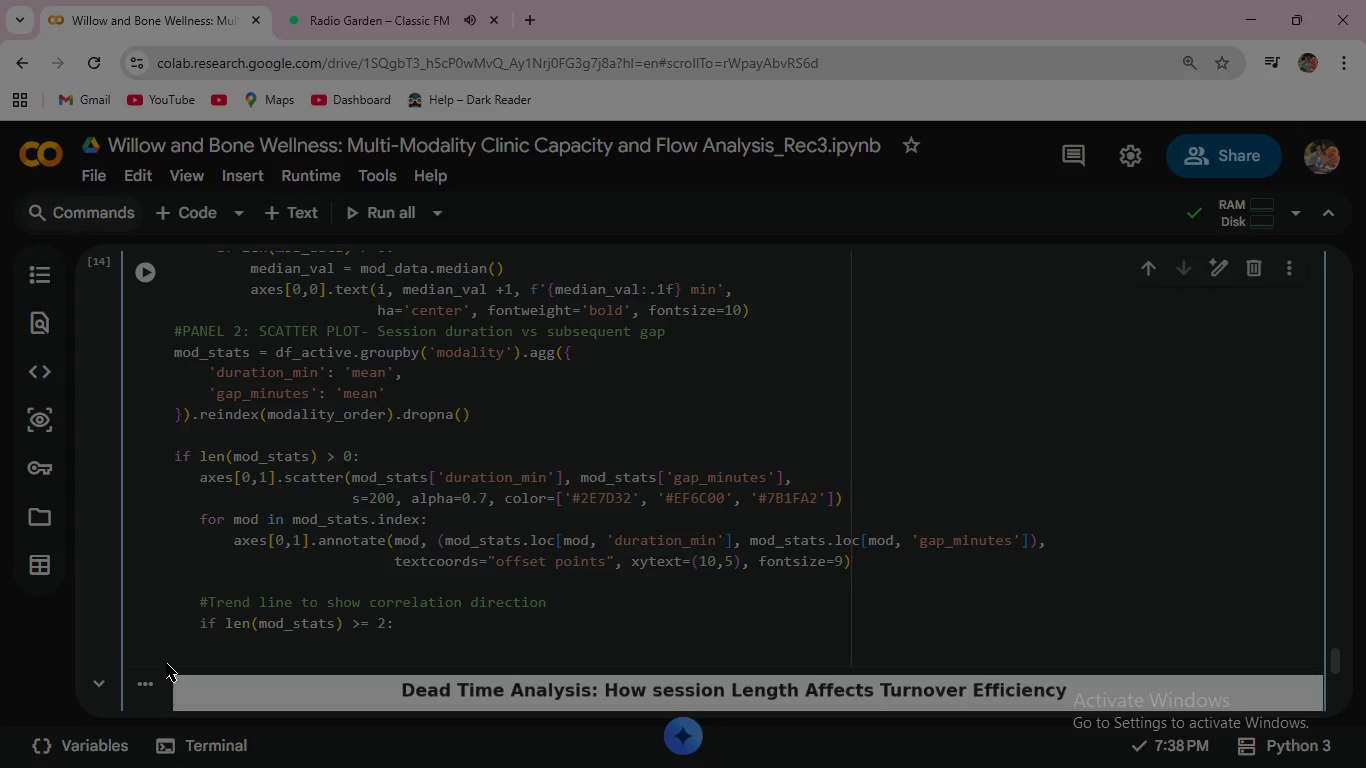 
key(Space)
 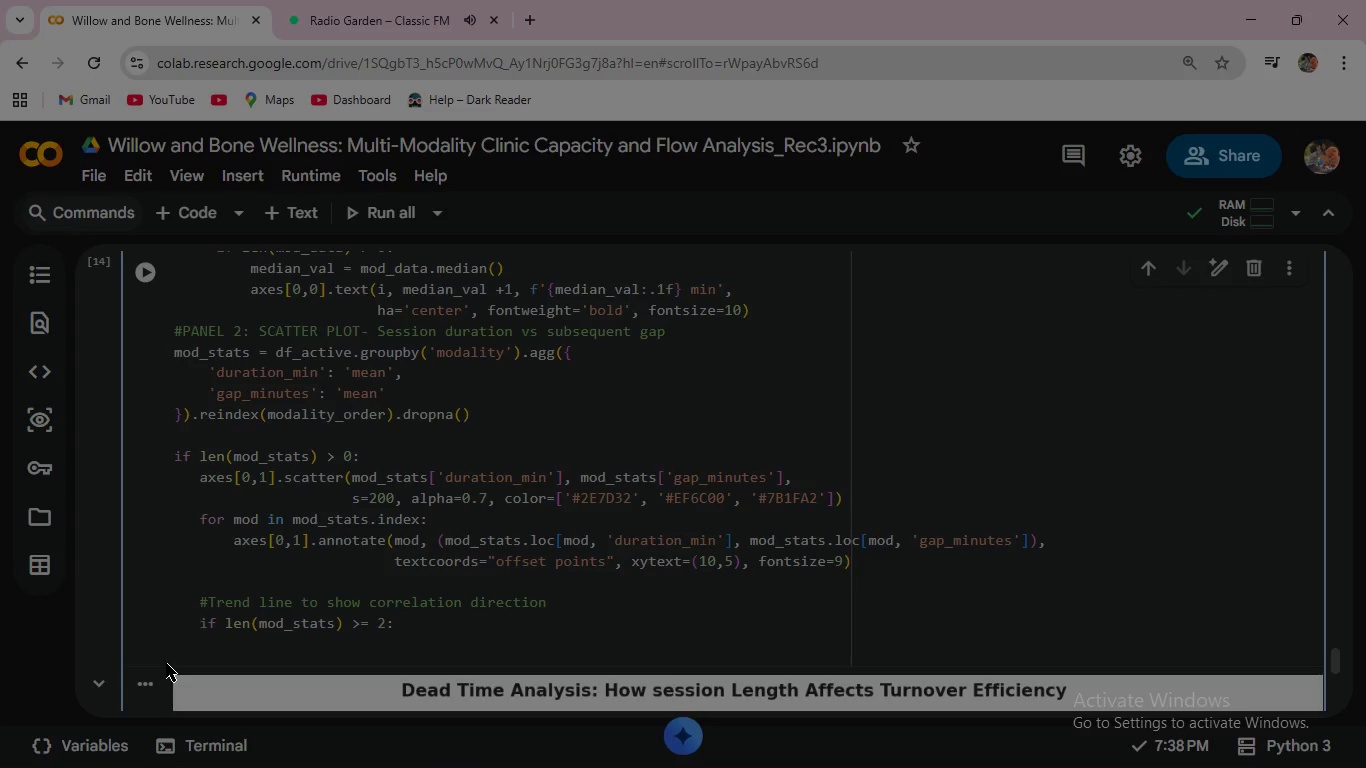 
key(Space)
 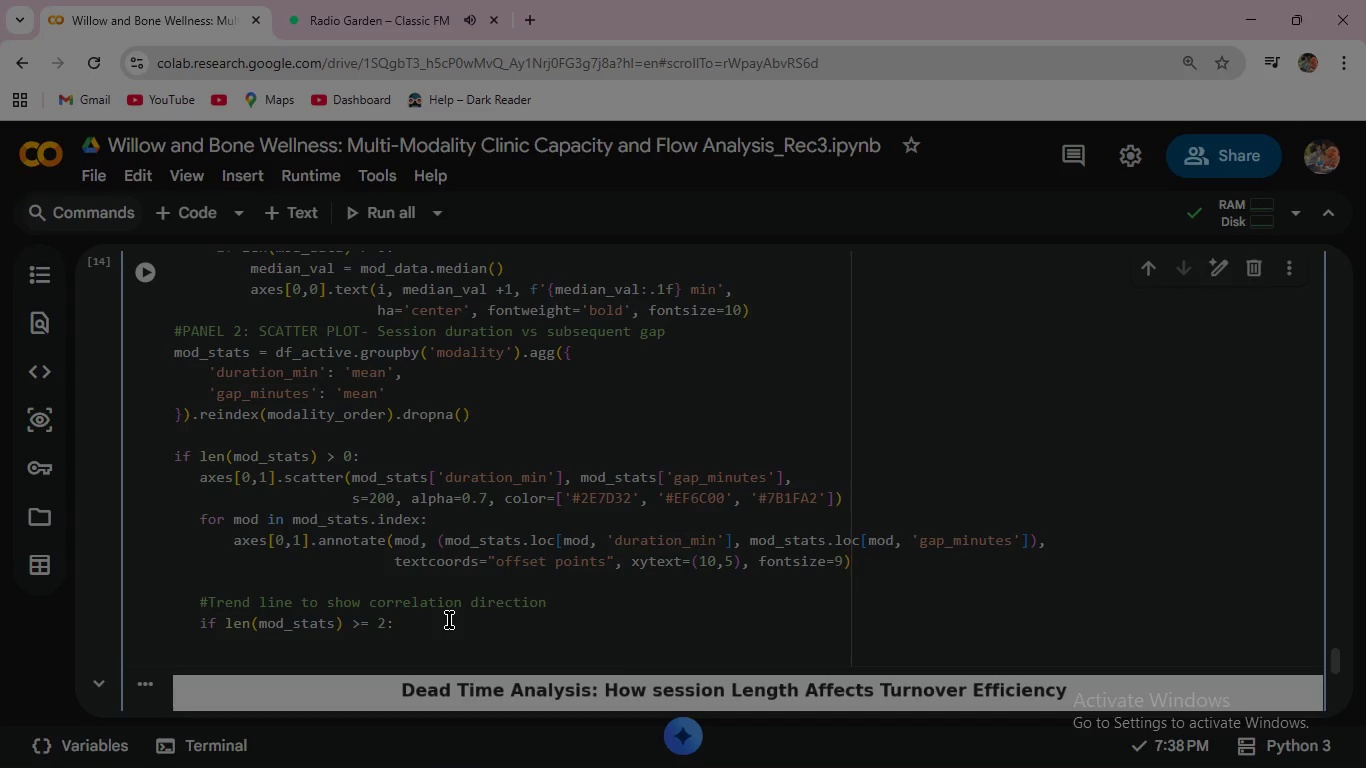 
left_click([448, 620])
 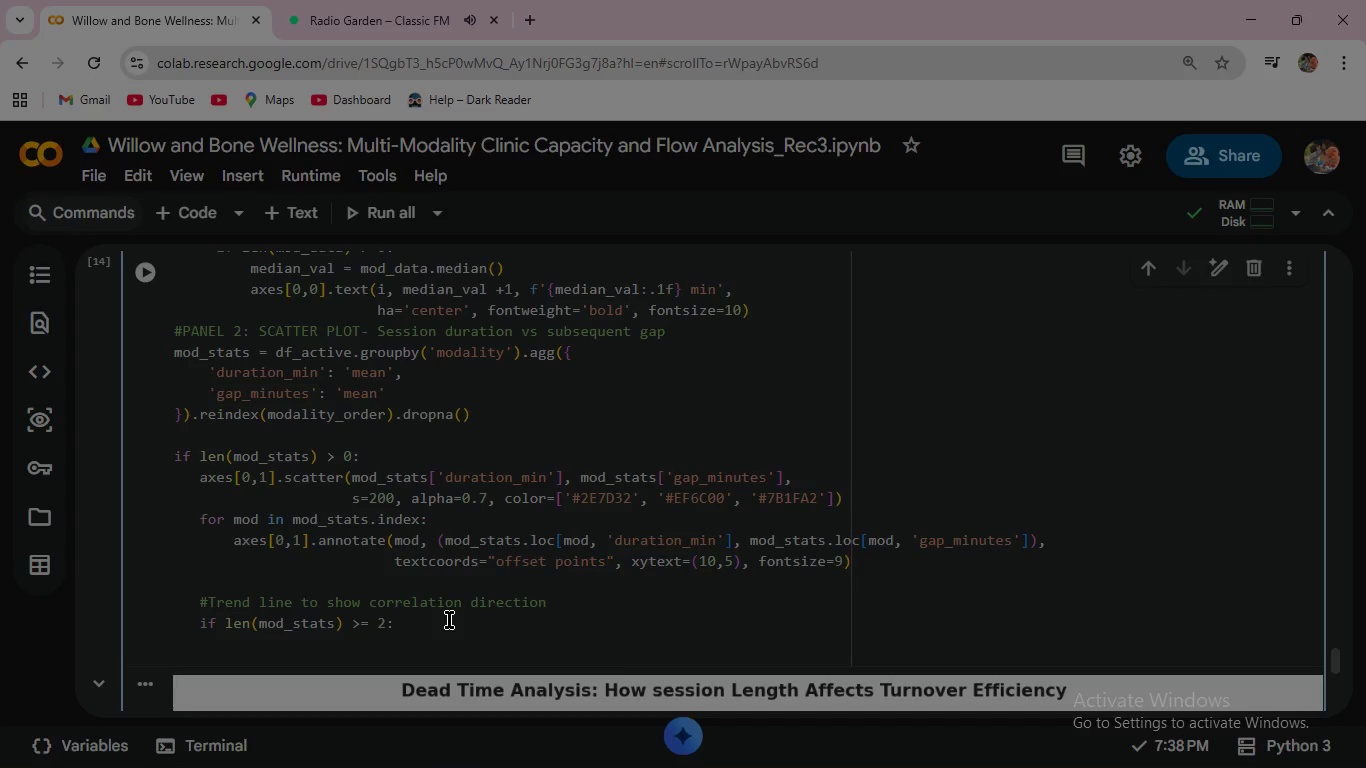 
wait(15.98)
 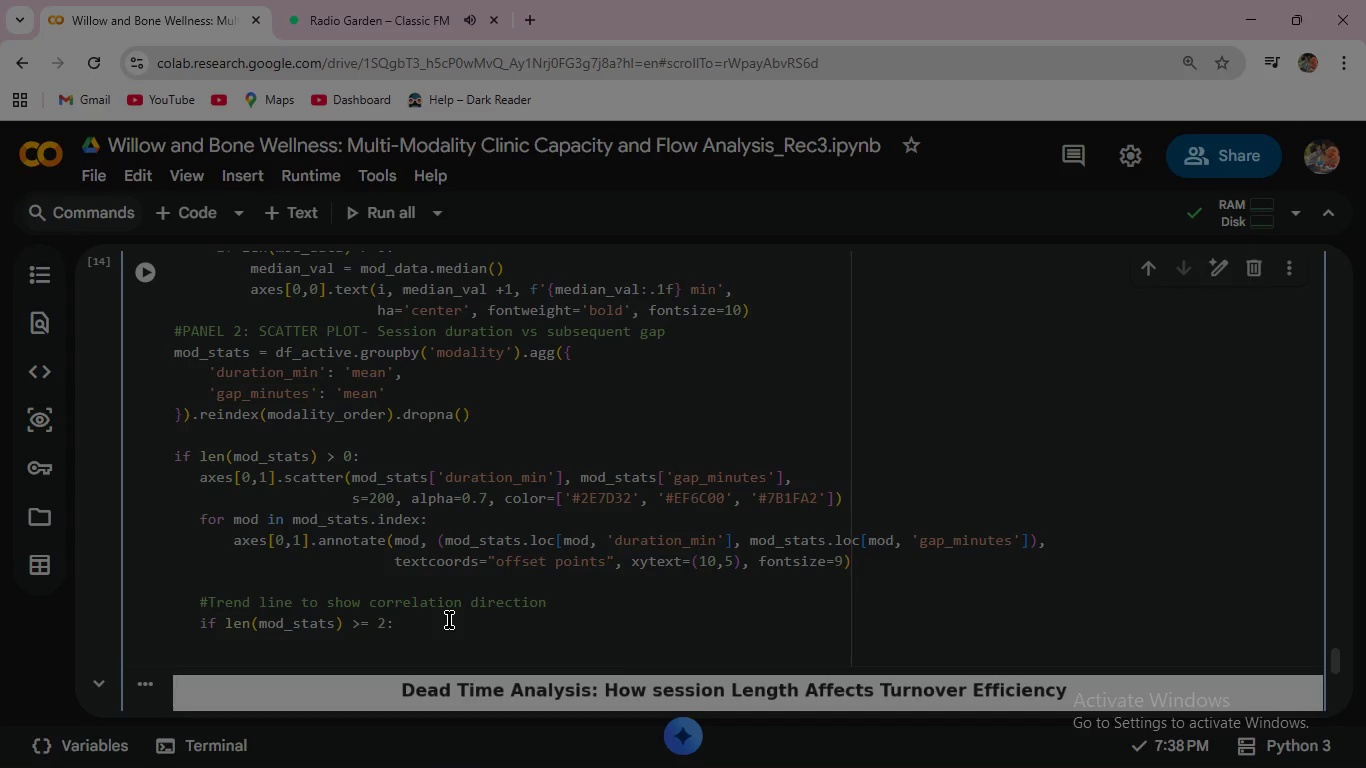 
key(Enter)
 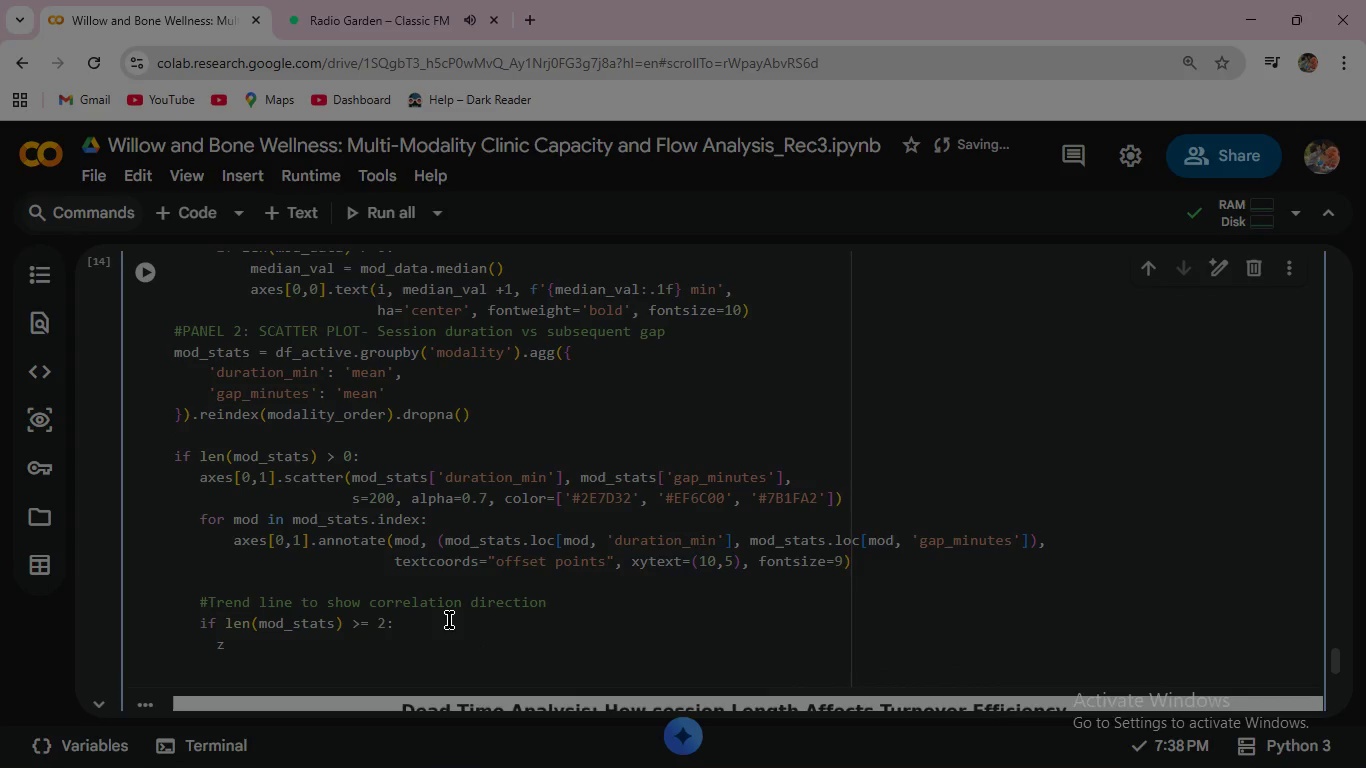 
type( z= n\\\)
key(Backspace)
key(Backspace)
key(Backspace)
key(Backspace)
key(Backspace)
key(Backspace)
type( = np.polyfit(mod_statss)
key(Backspace)
type([')
 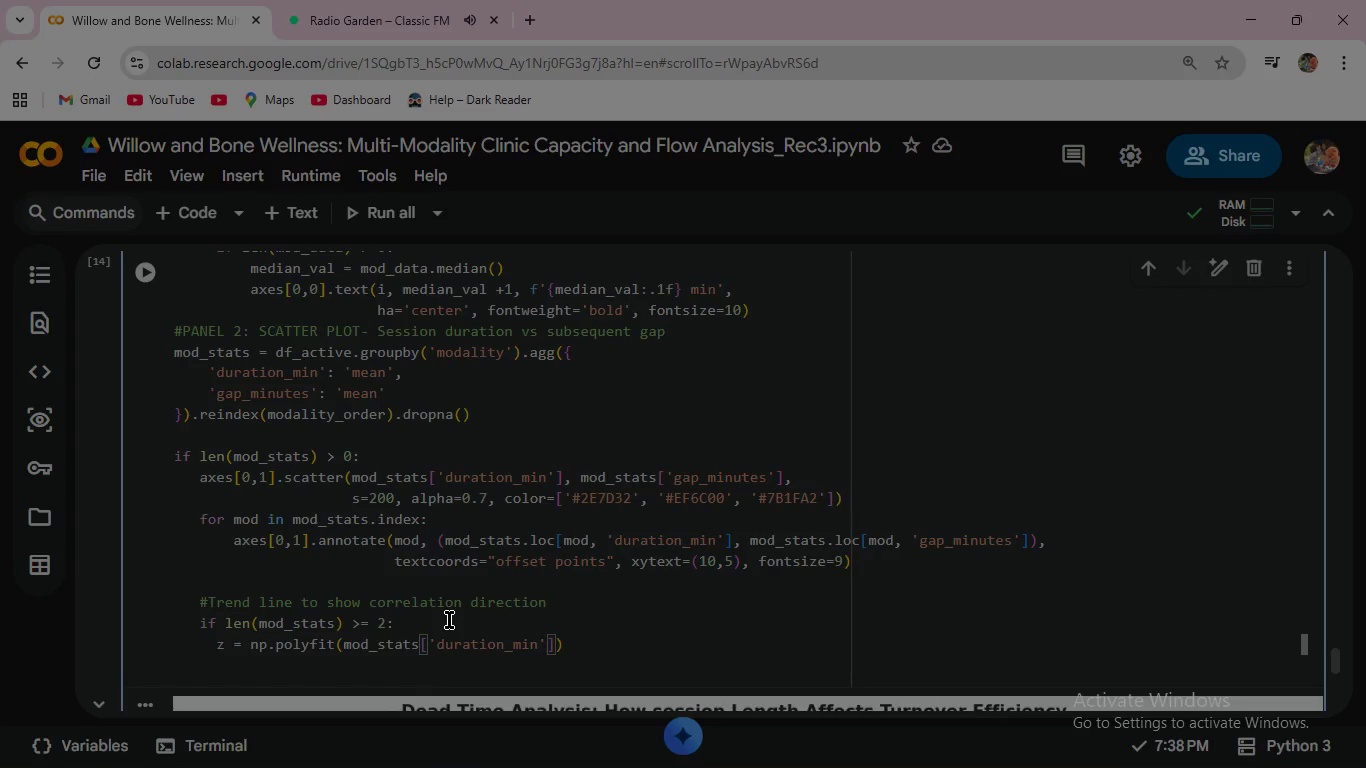 
key(Enter)
 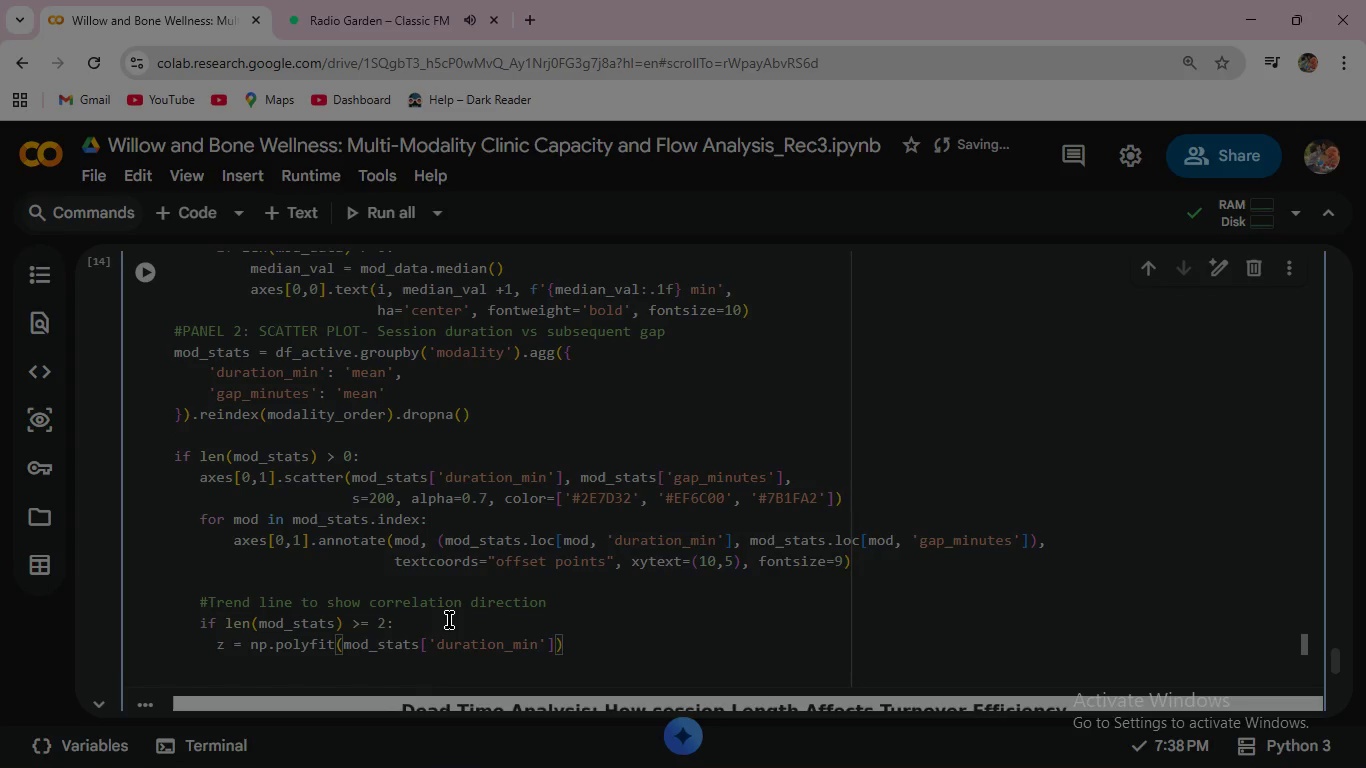 
key(ArrowRight)
 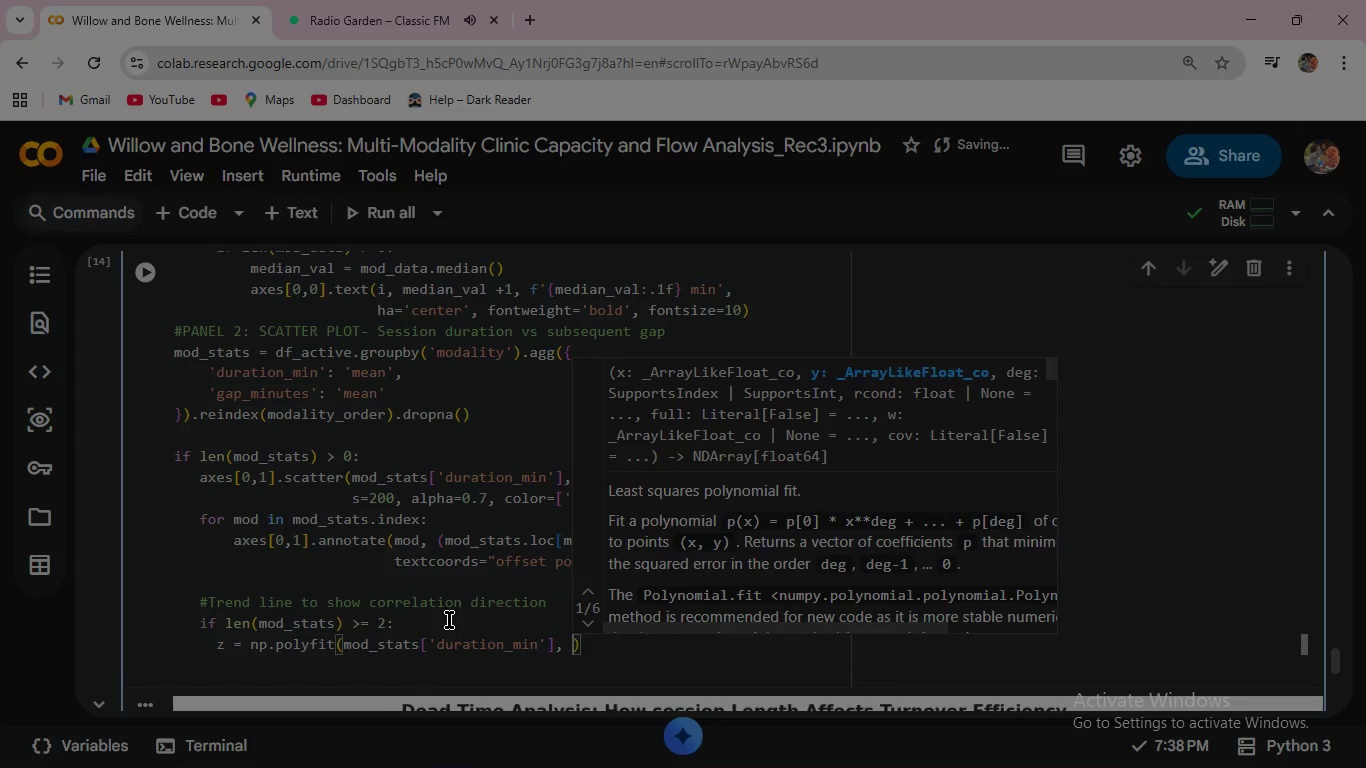 
type(, mod_)
 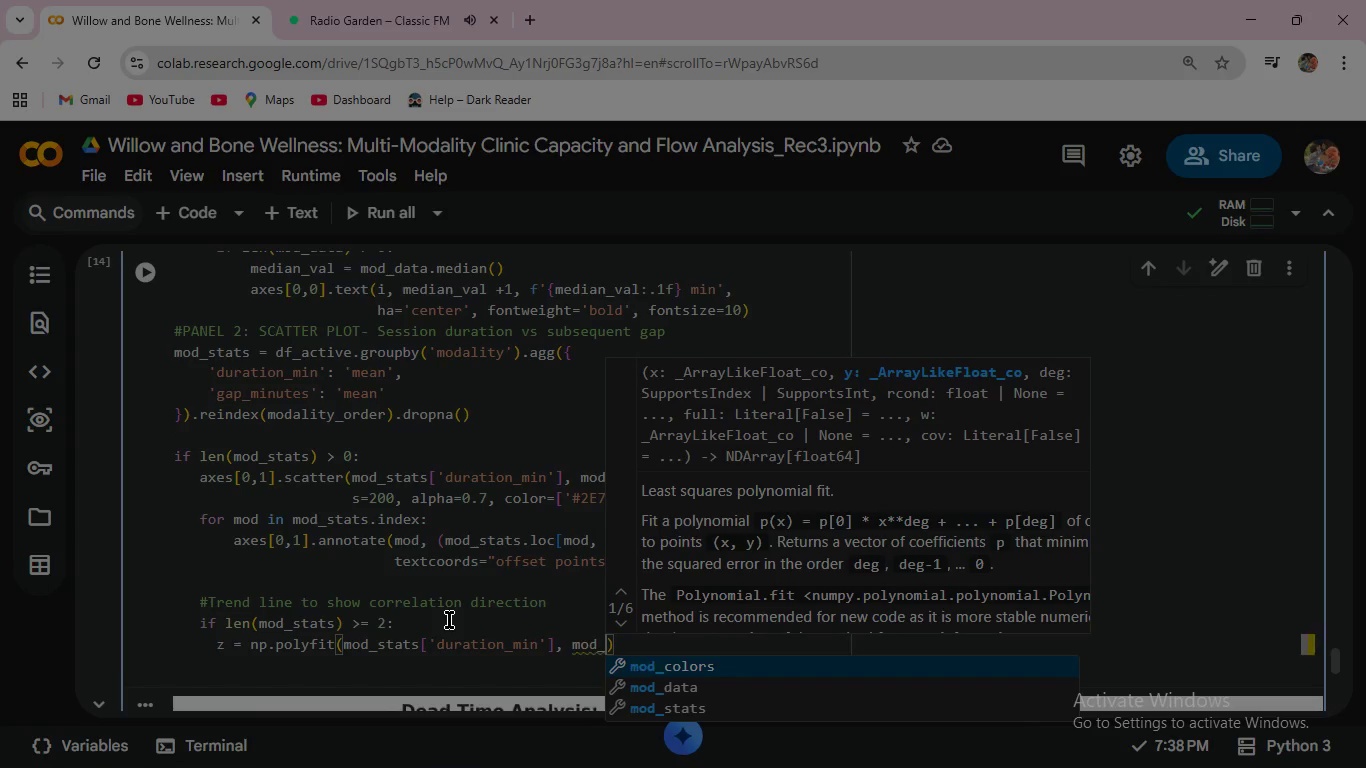 
key(Shift+ArrowDown)
 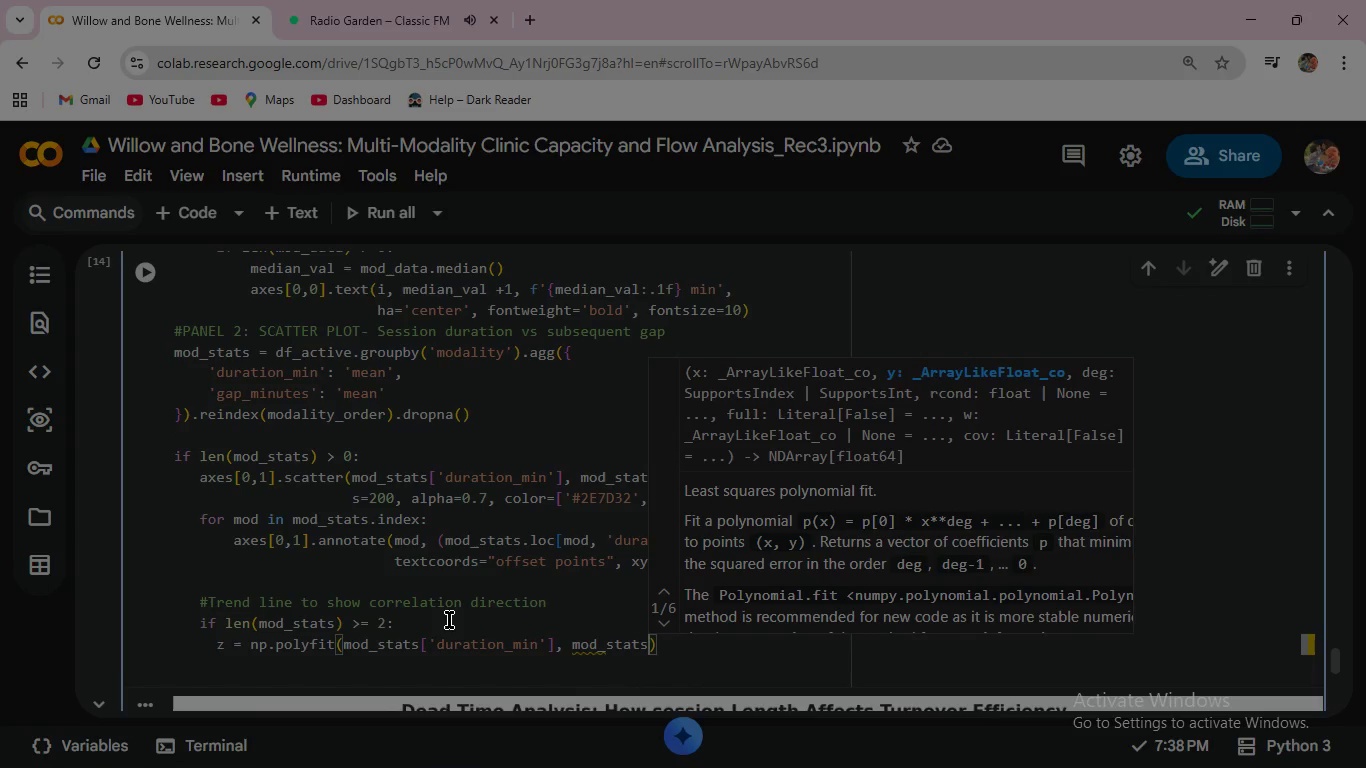 
key(Shift+ArrowDown)
 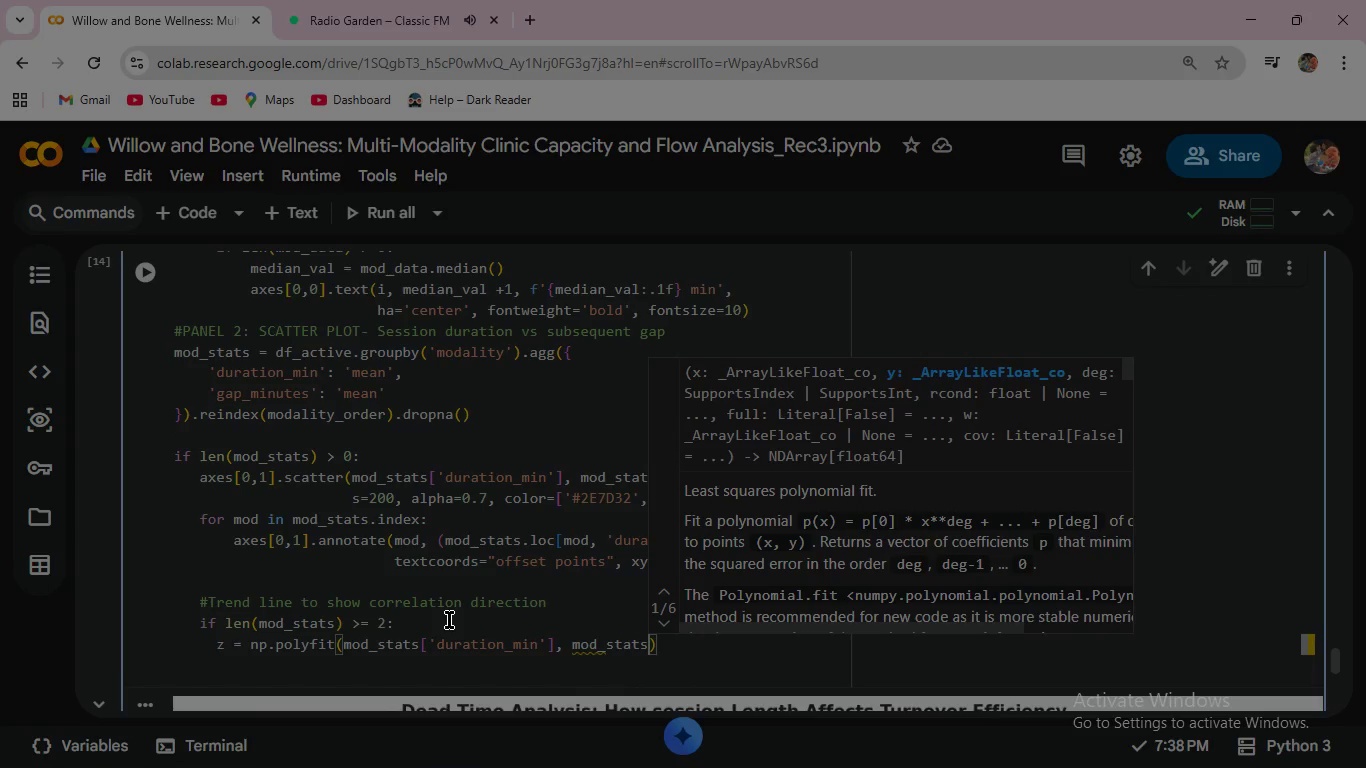 
key(Shift+Enter)
 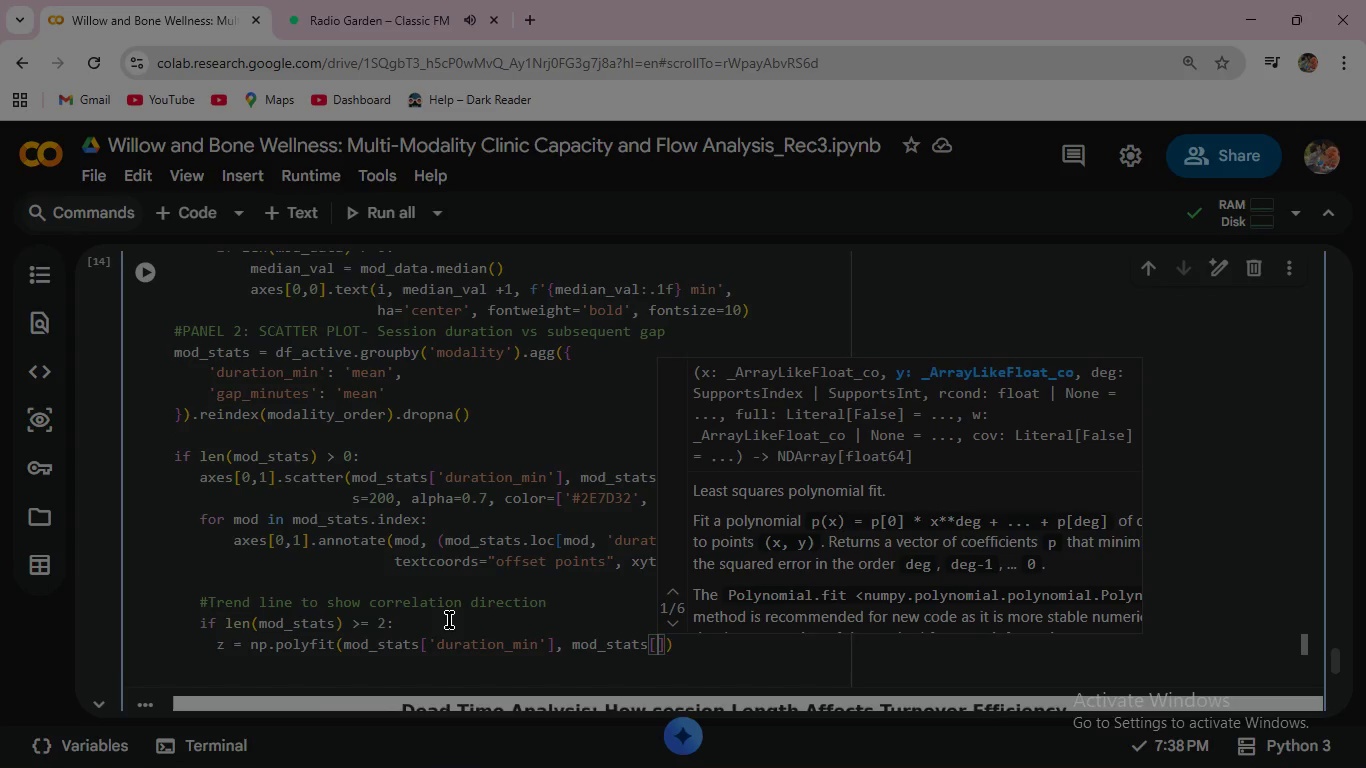 
wait(5.44)
 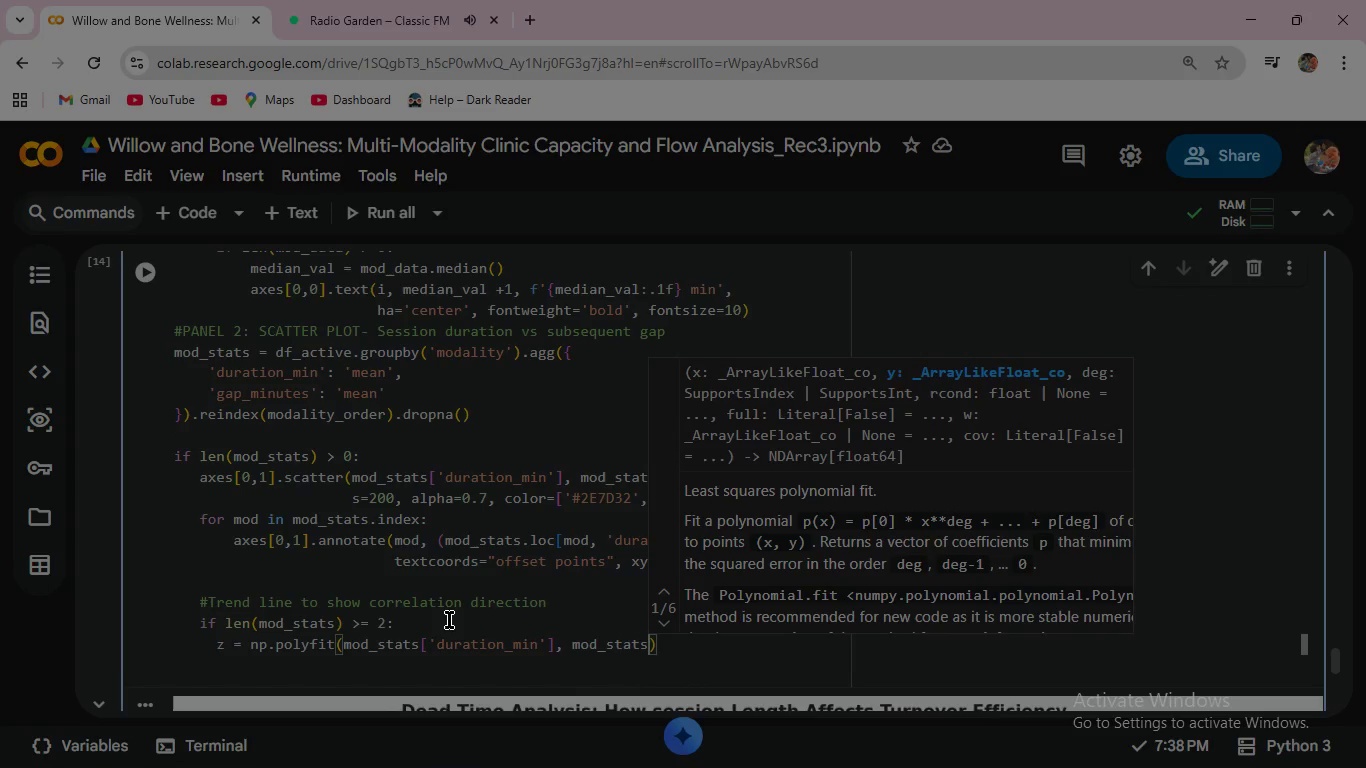 
type({"Gap)
 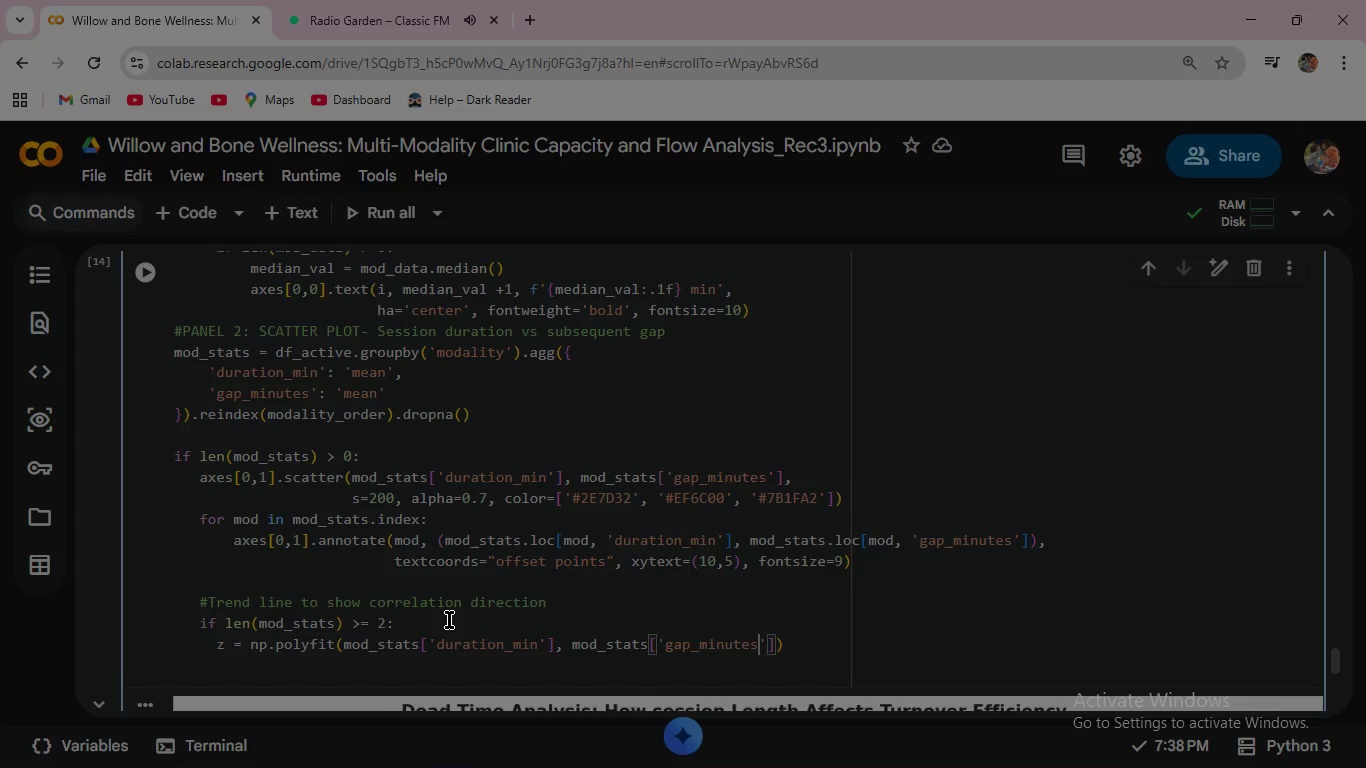 
key(Enter)
 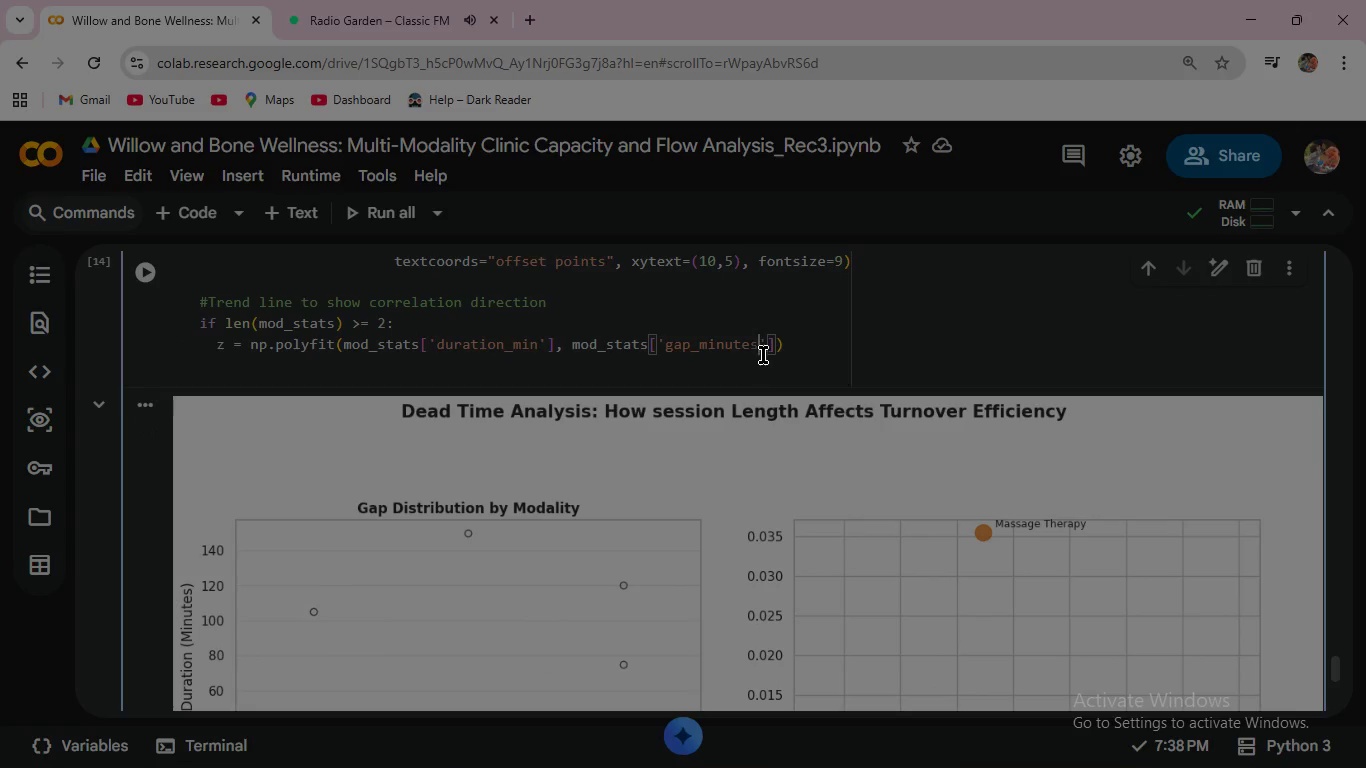 
scroll: coordinate [478, 571], scroll_direction: down, amount: 3.0
 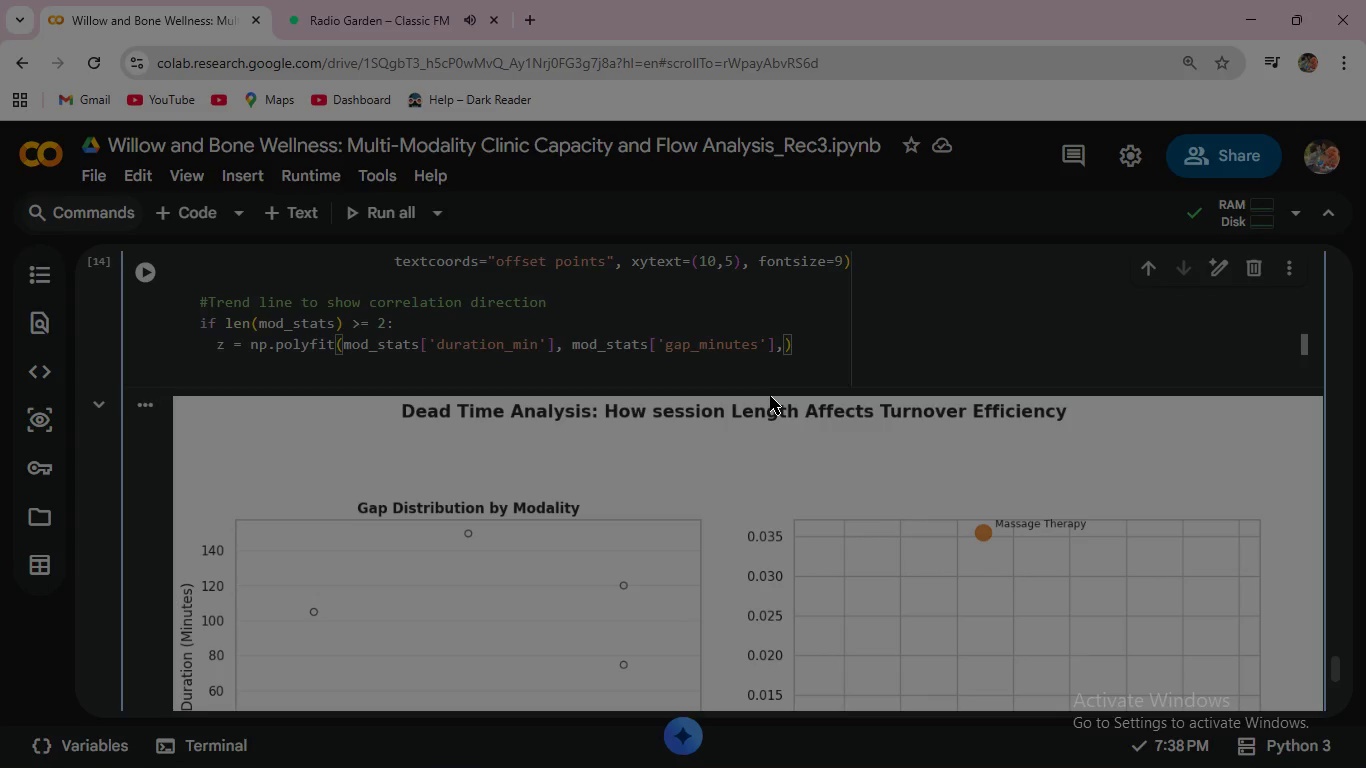 
key(Comma)
 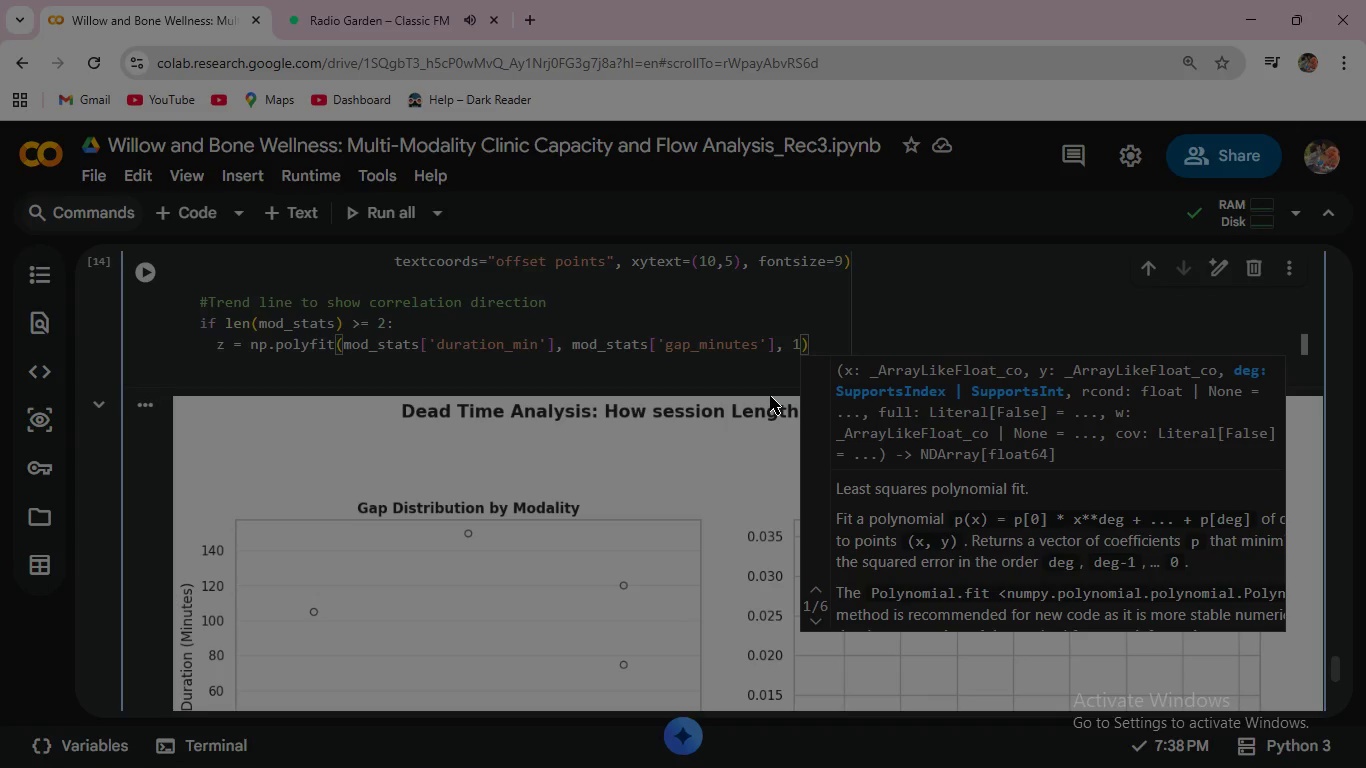 
key(Space)
 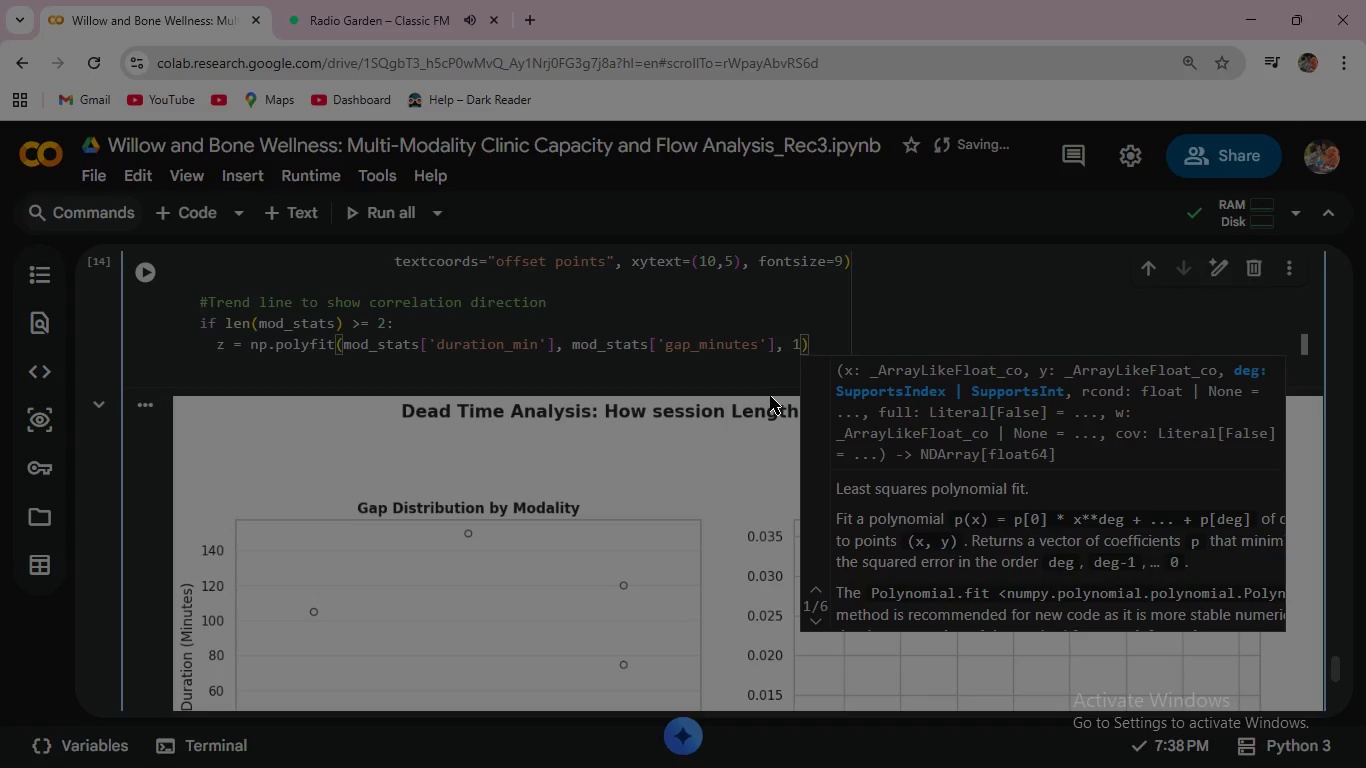 
key(1)
 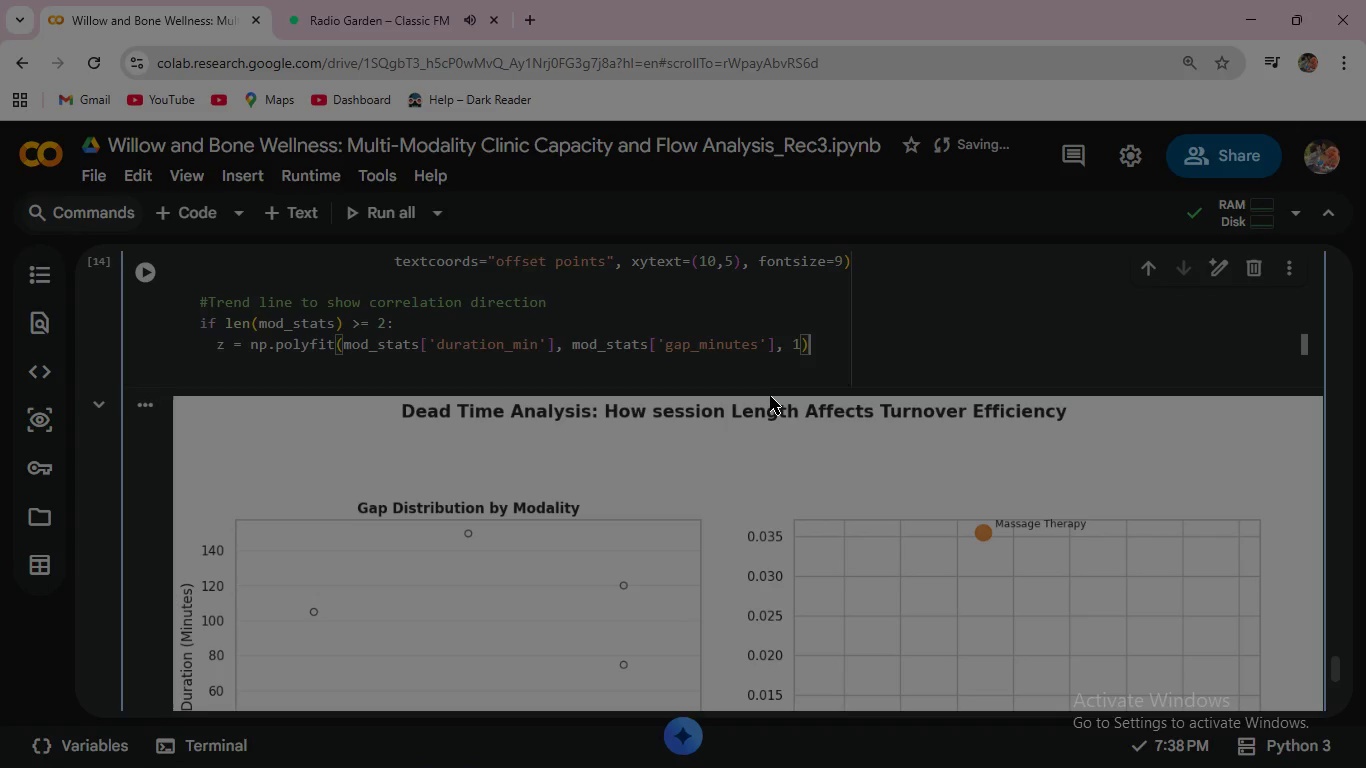 
key(ArrowRight)
 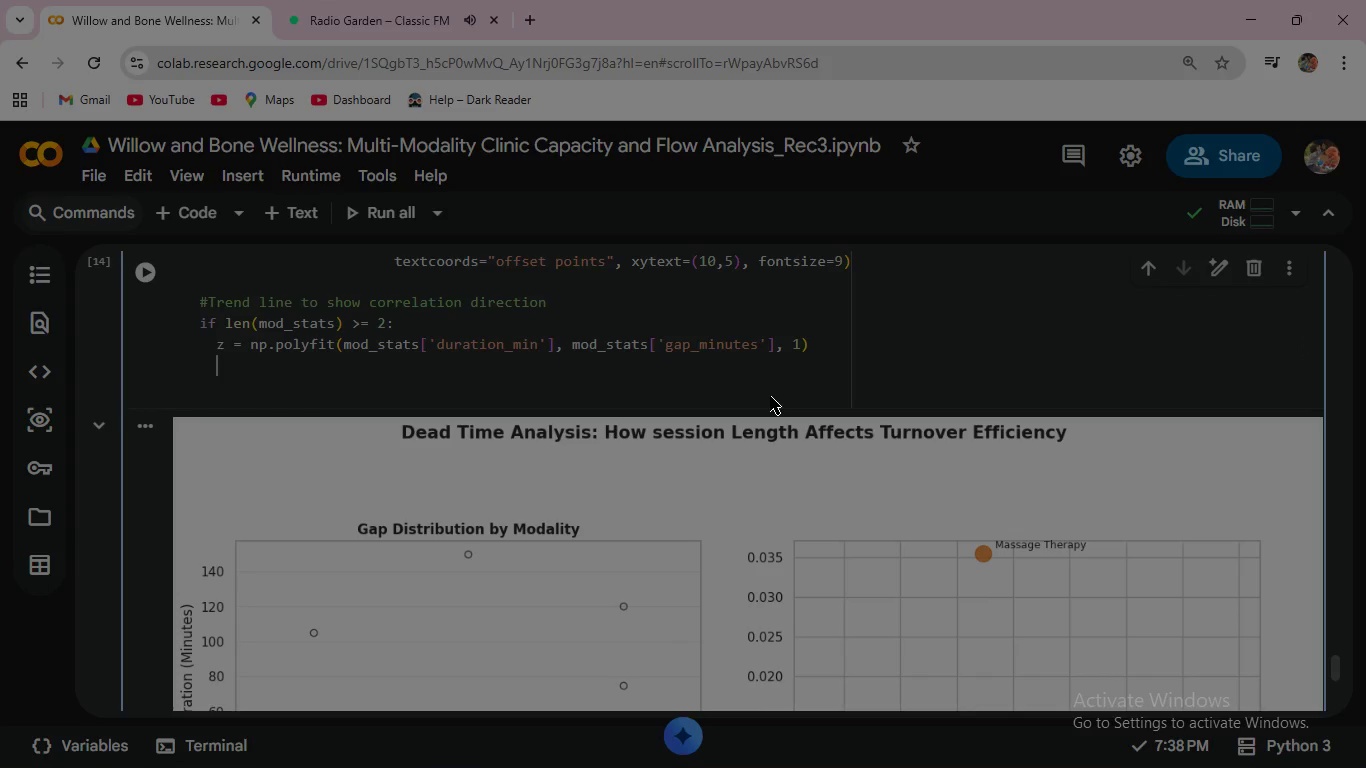 
key(Enter)
 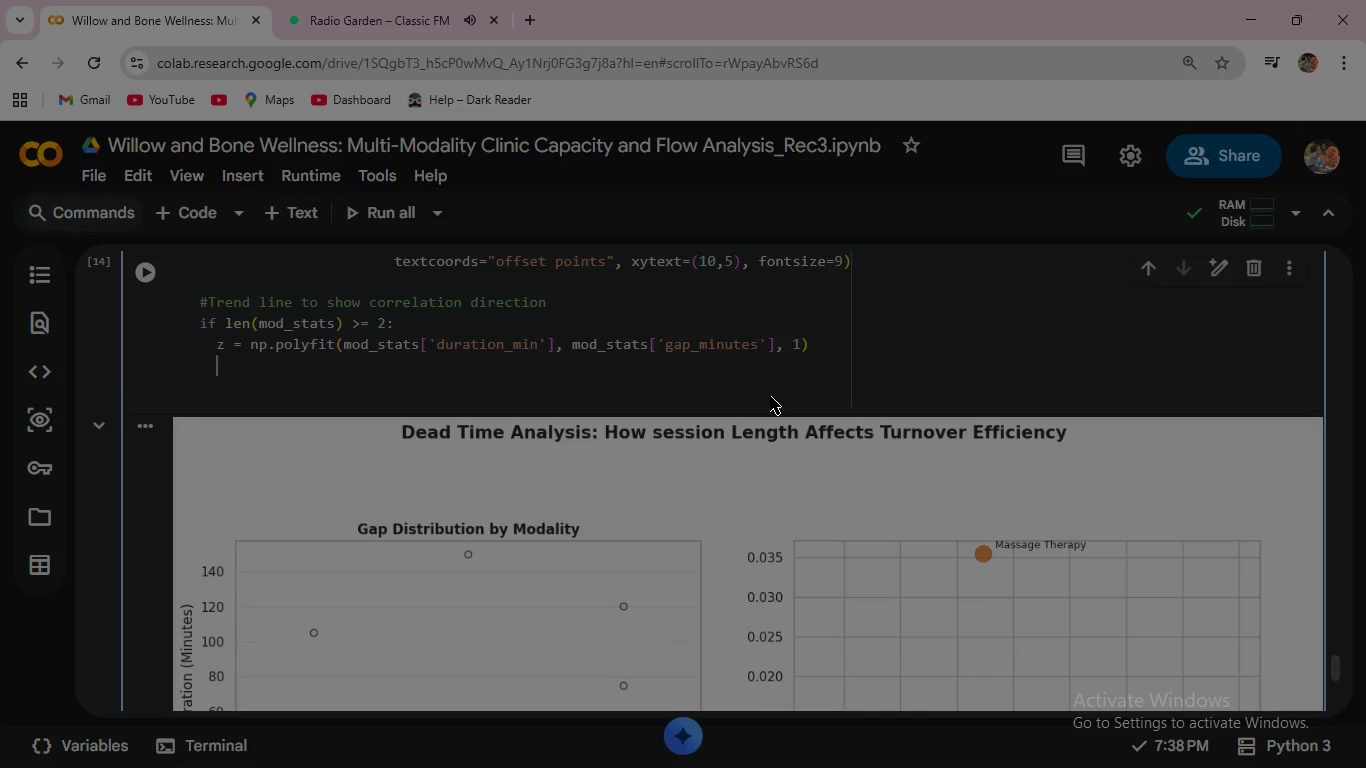 
wait(7.12)
 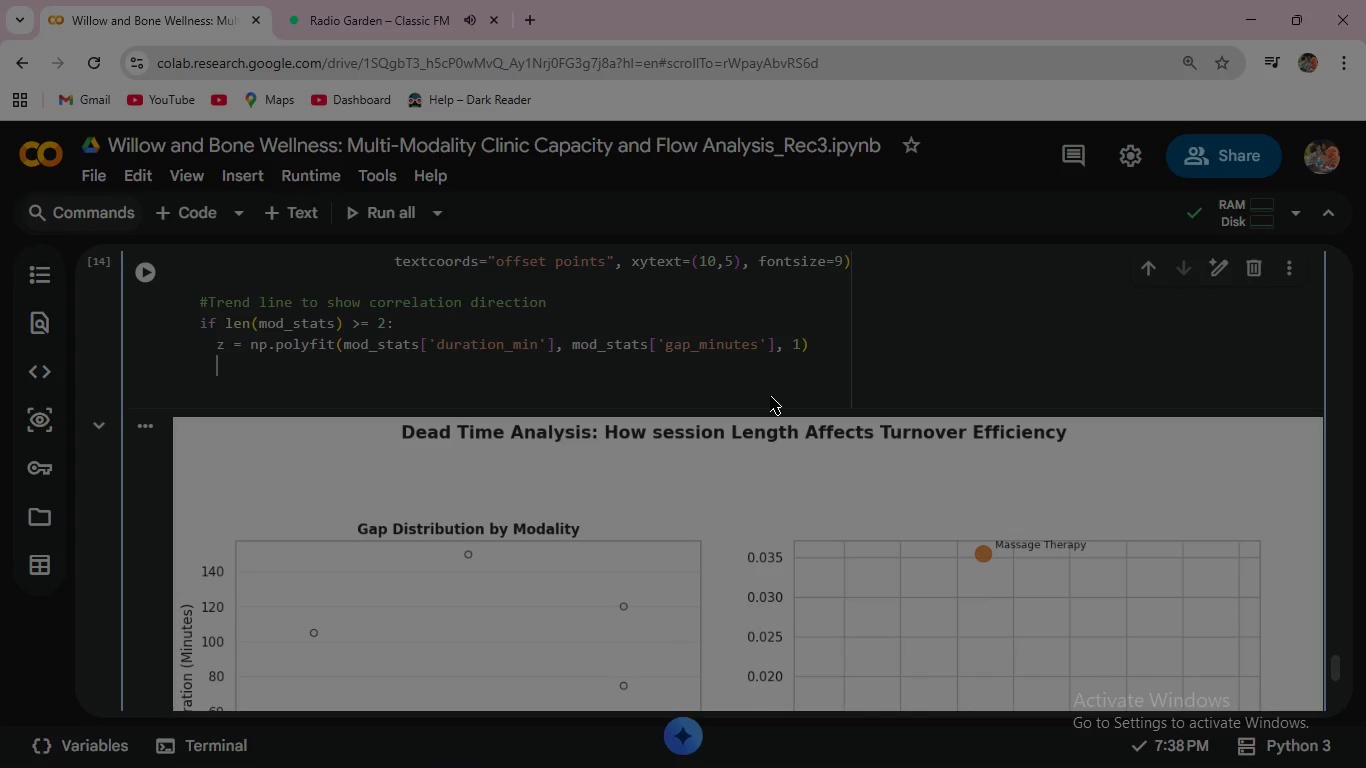 
type(p = np.poly1d(z)
 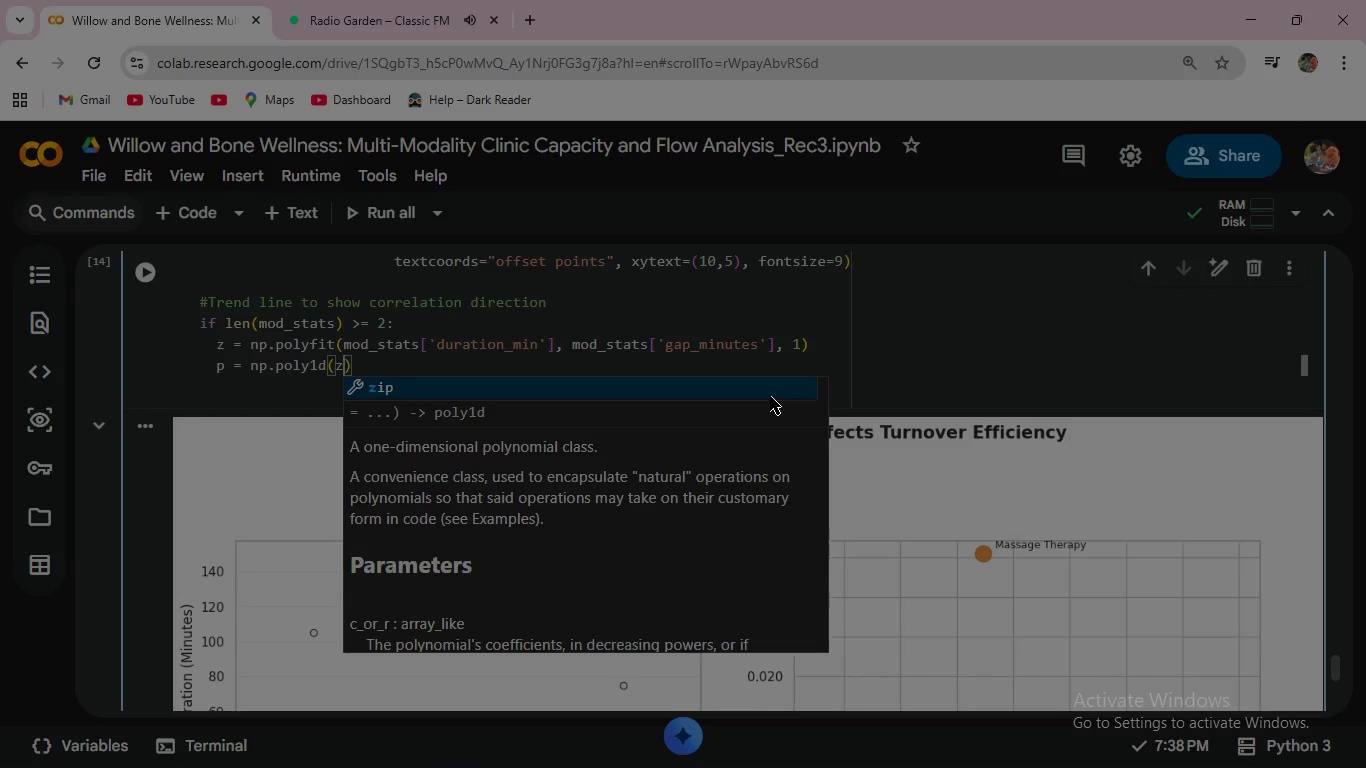 
key(ArrowRight)
 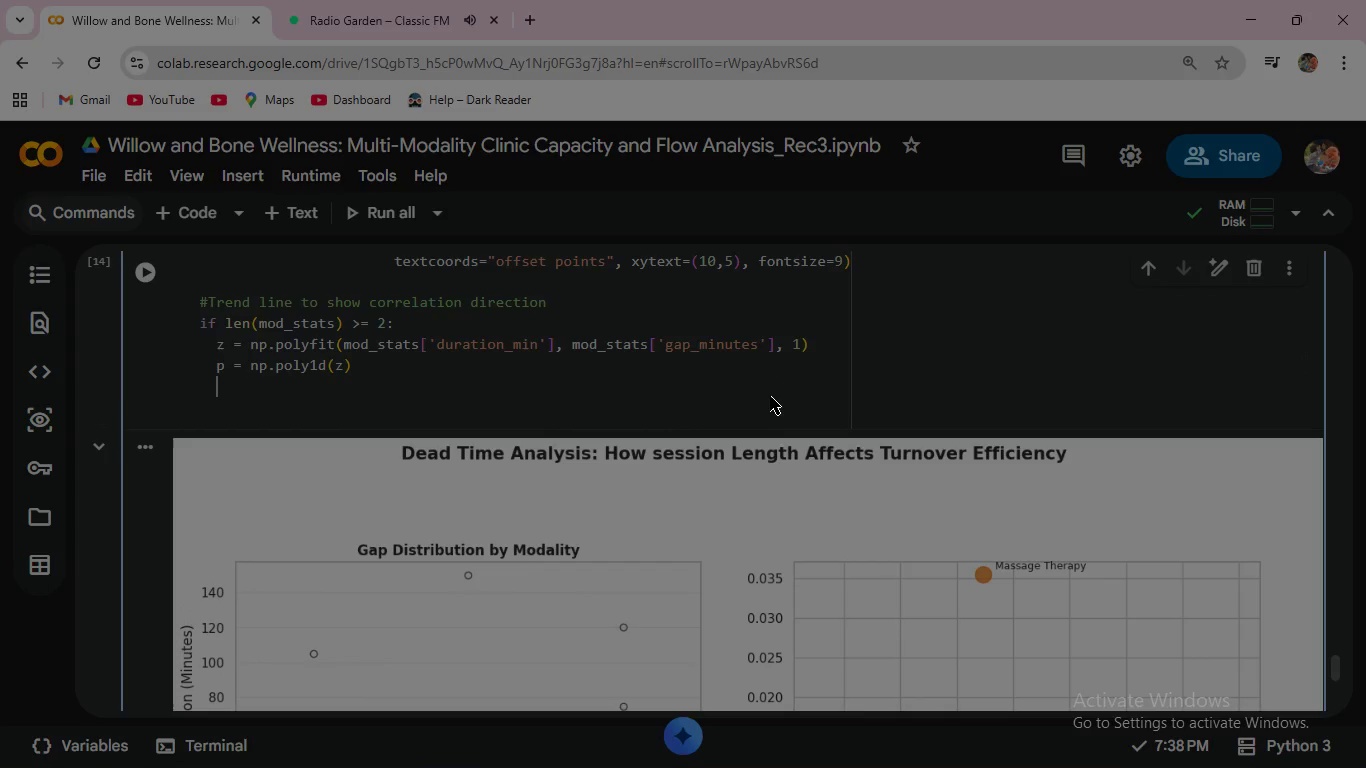 
key(Enter)
 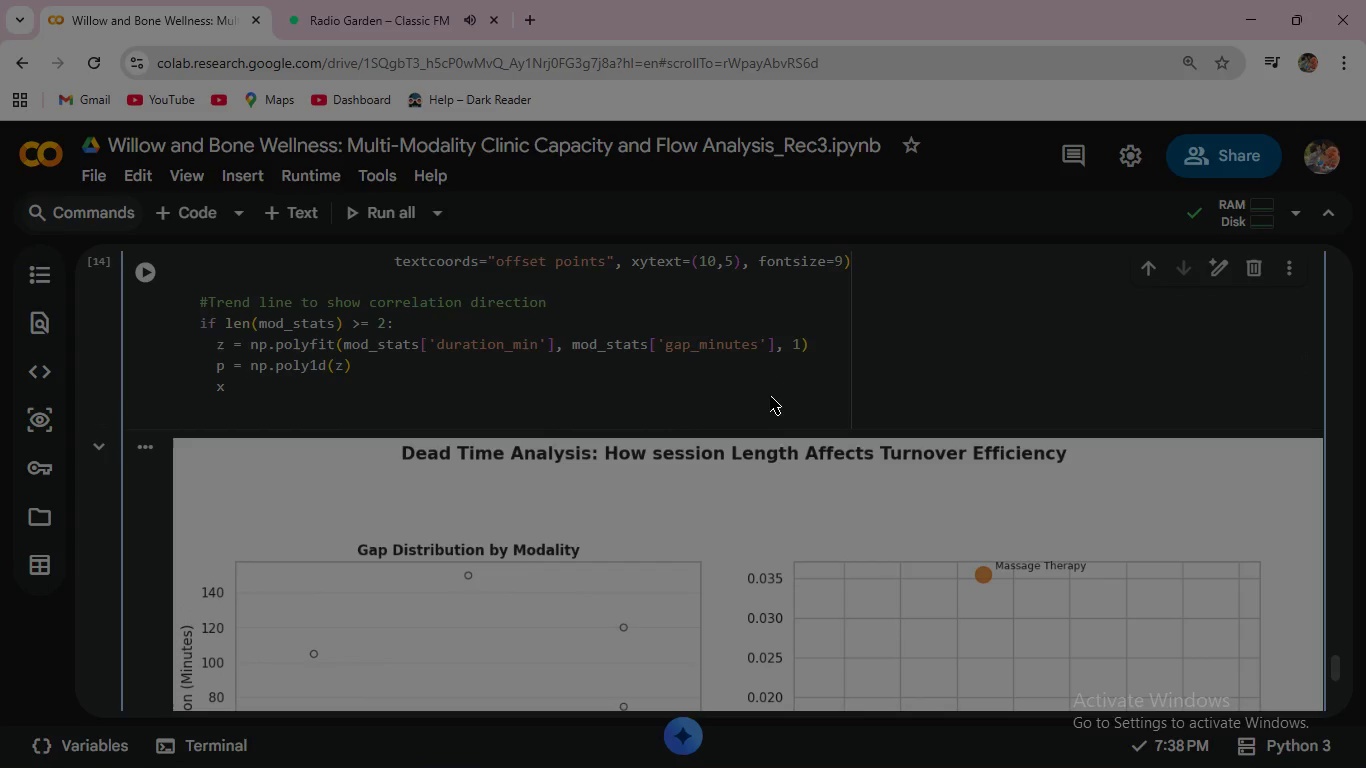 
type(x_line = np.linespace(mod)
 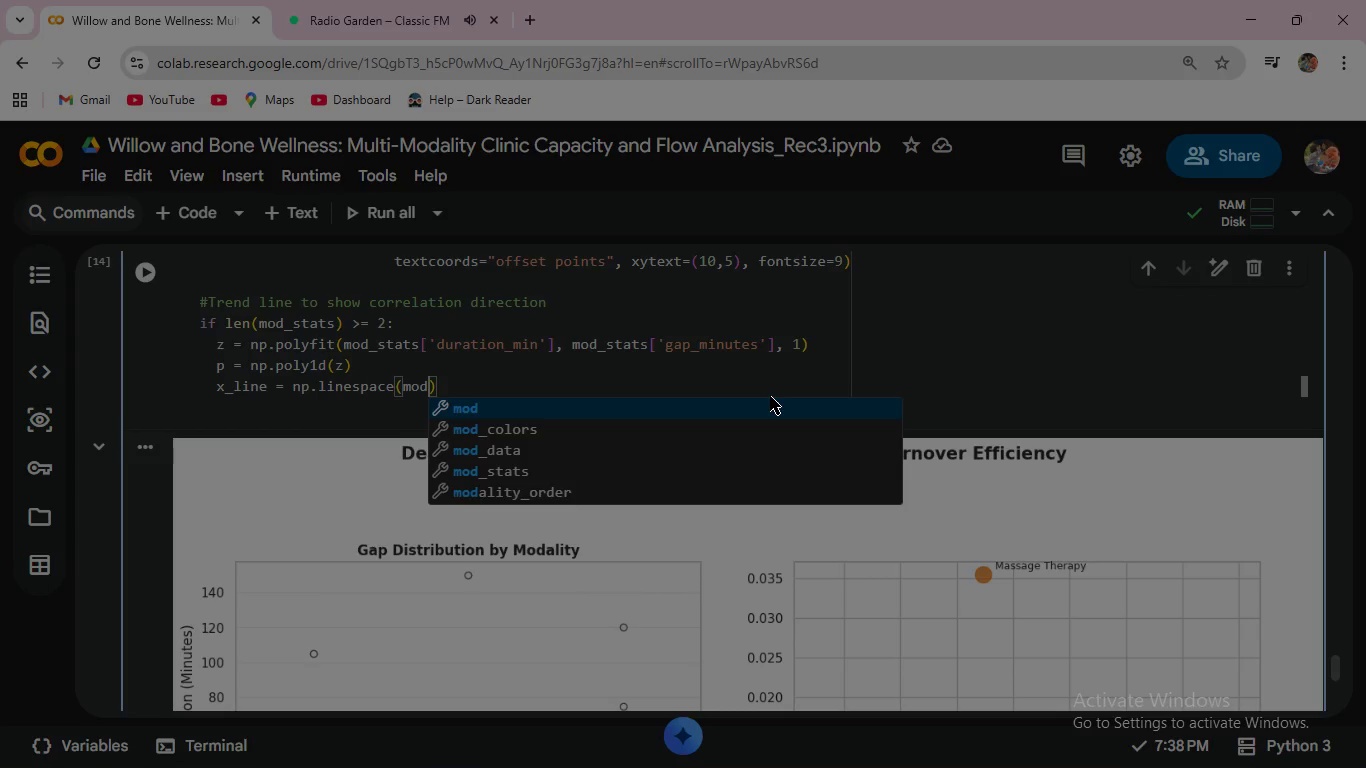 
wait(5.25)
 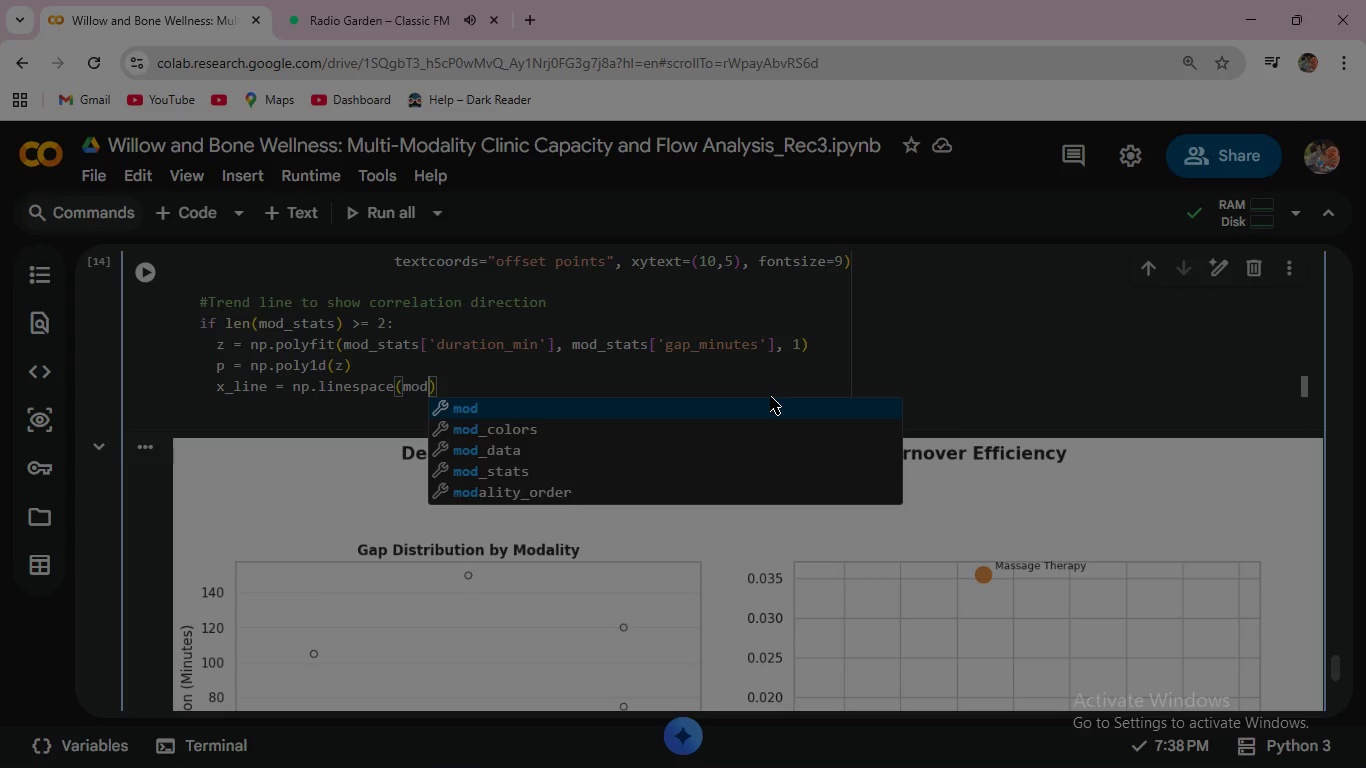 
type(_STA)
 